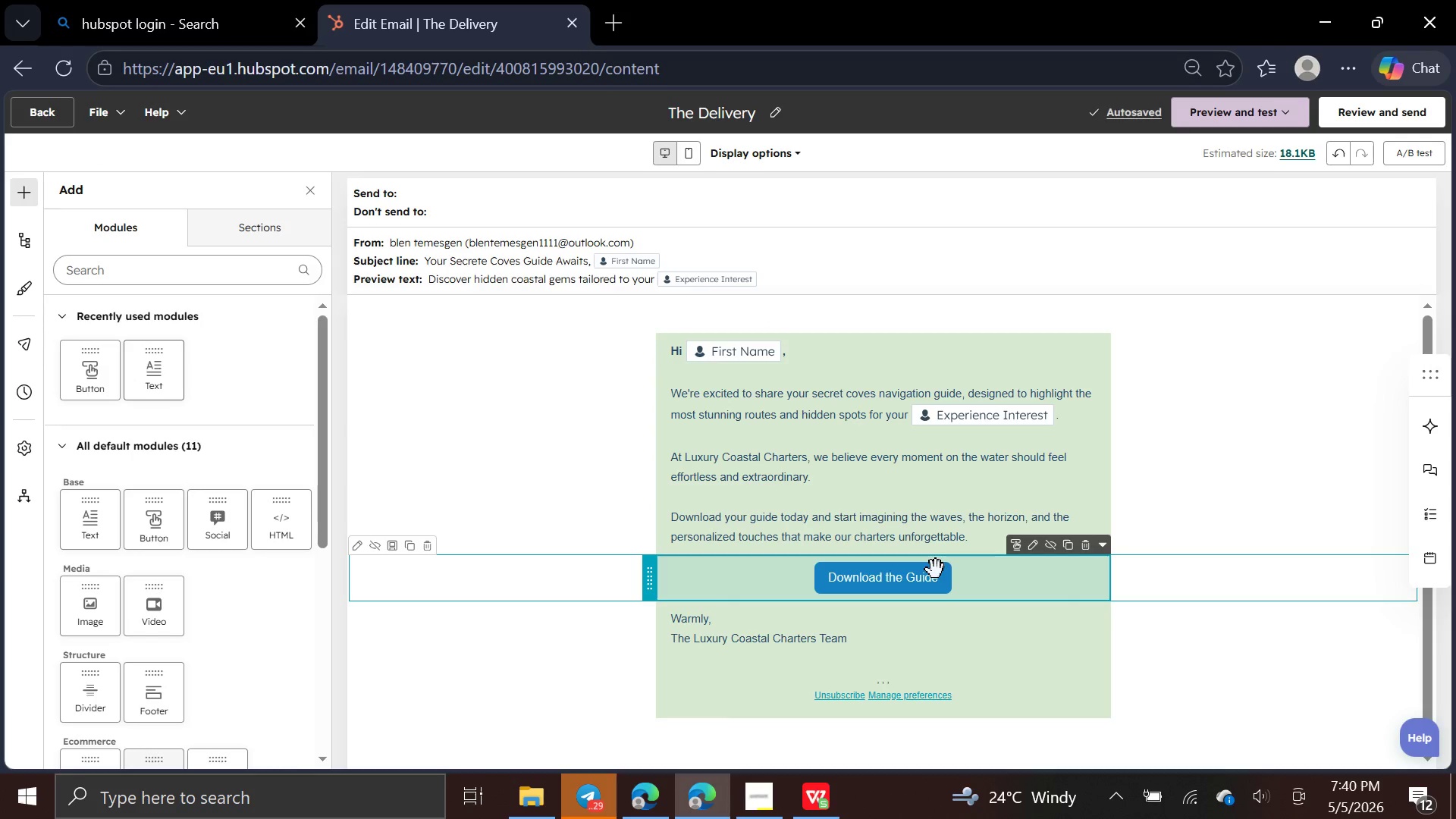 
left_click([936, 570])
 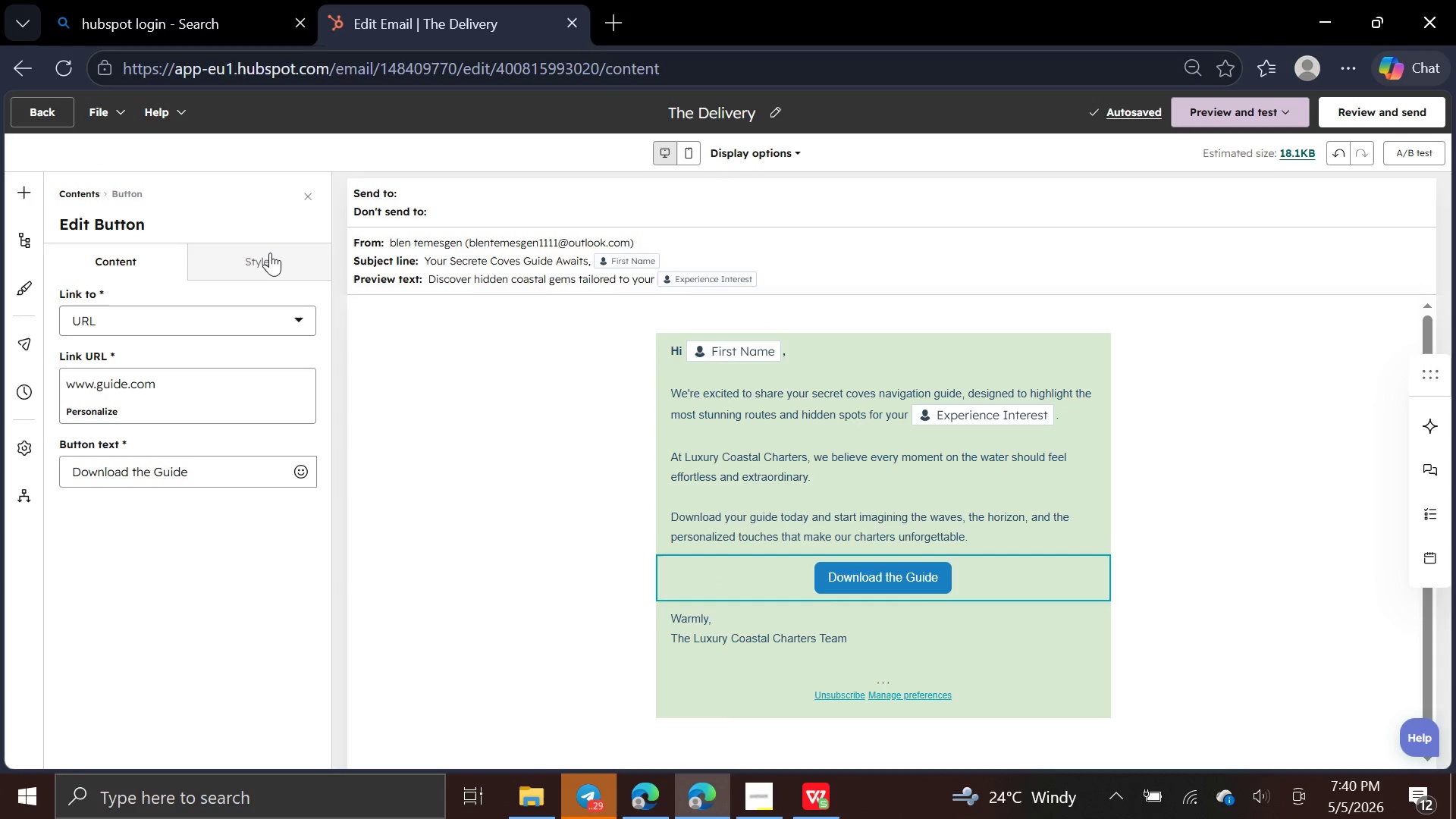 
left_click([270, 249])
 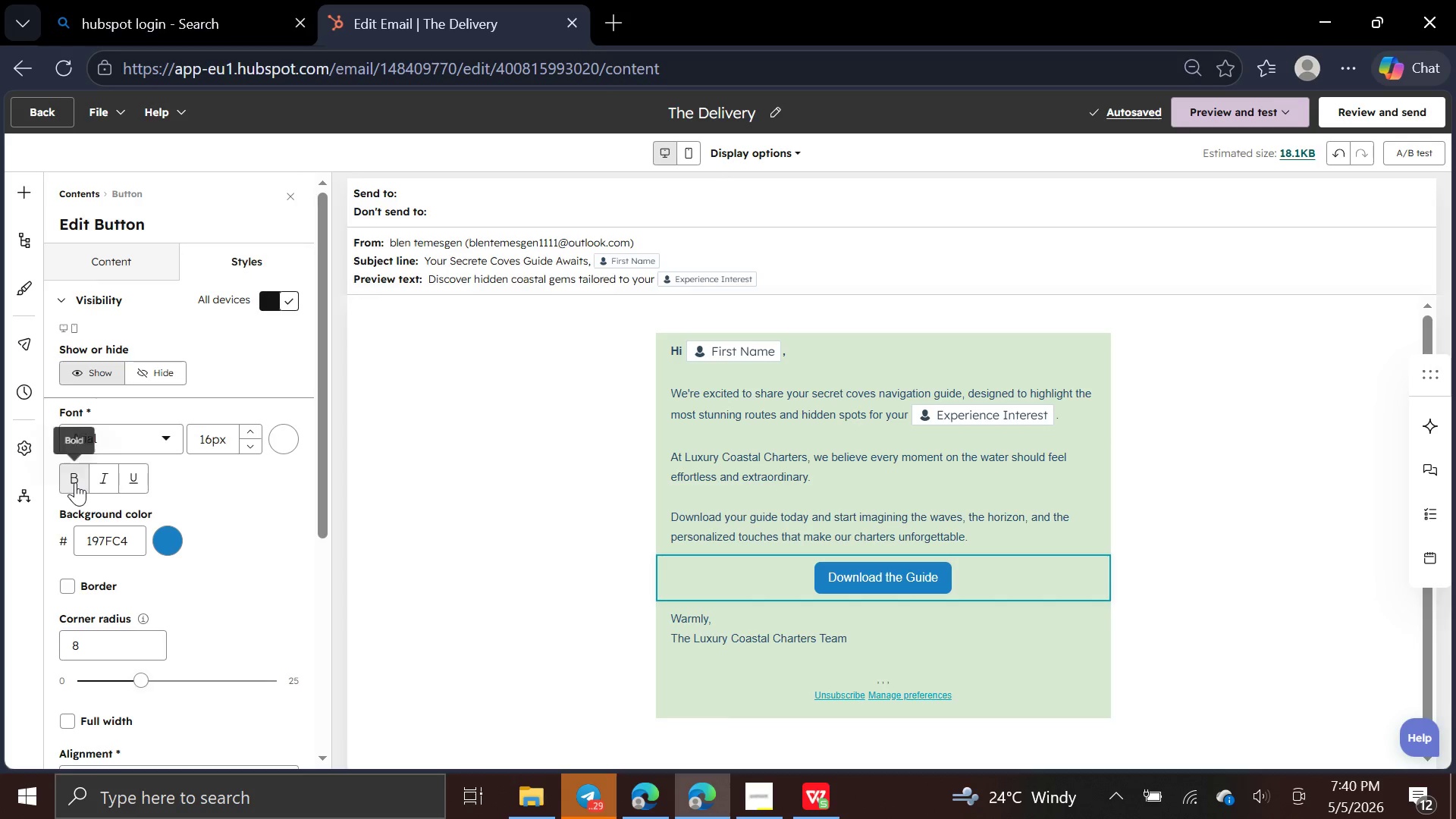 
left_click([75, 482])
 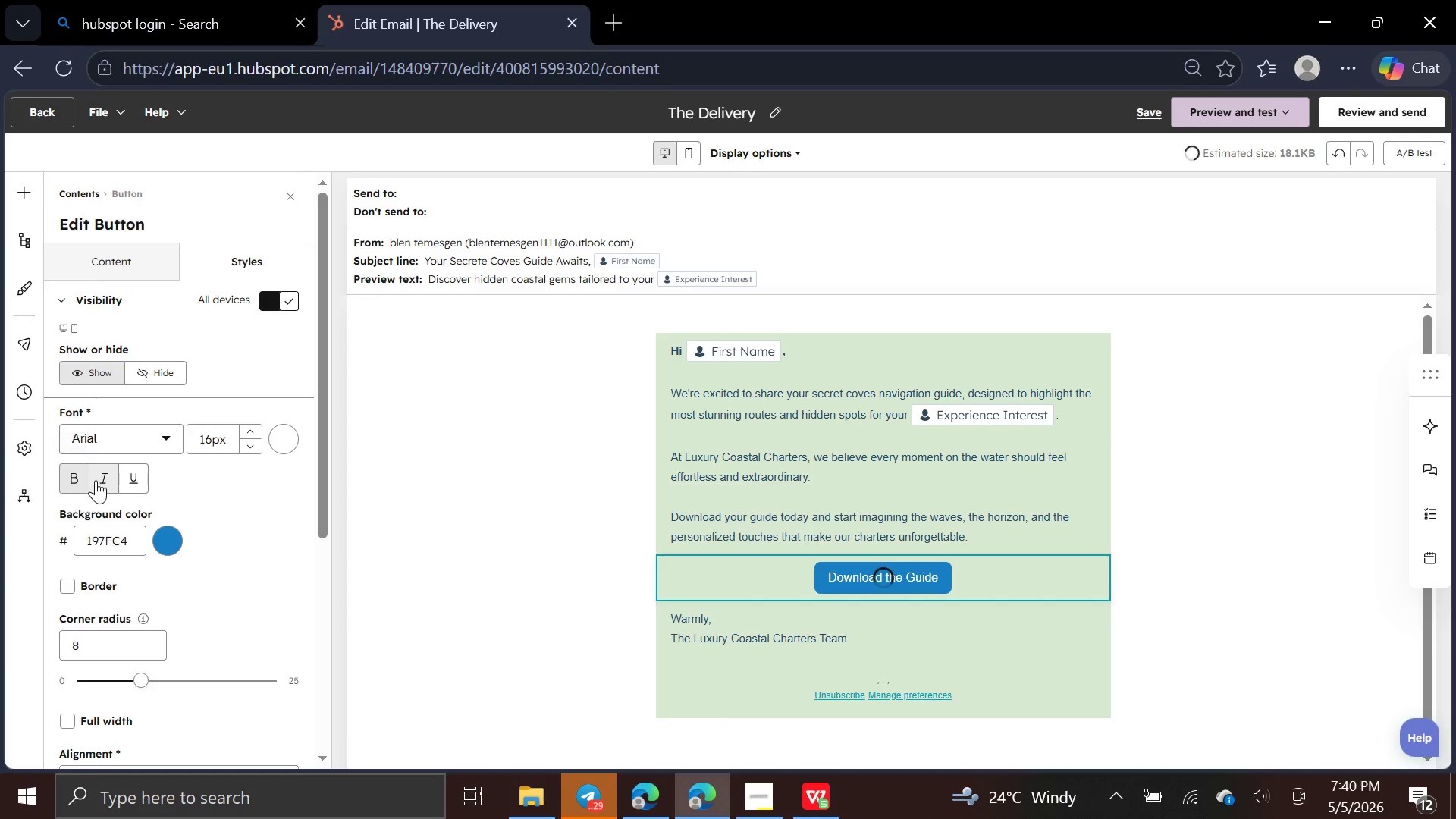 
left_click([98, 480])
 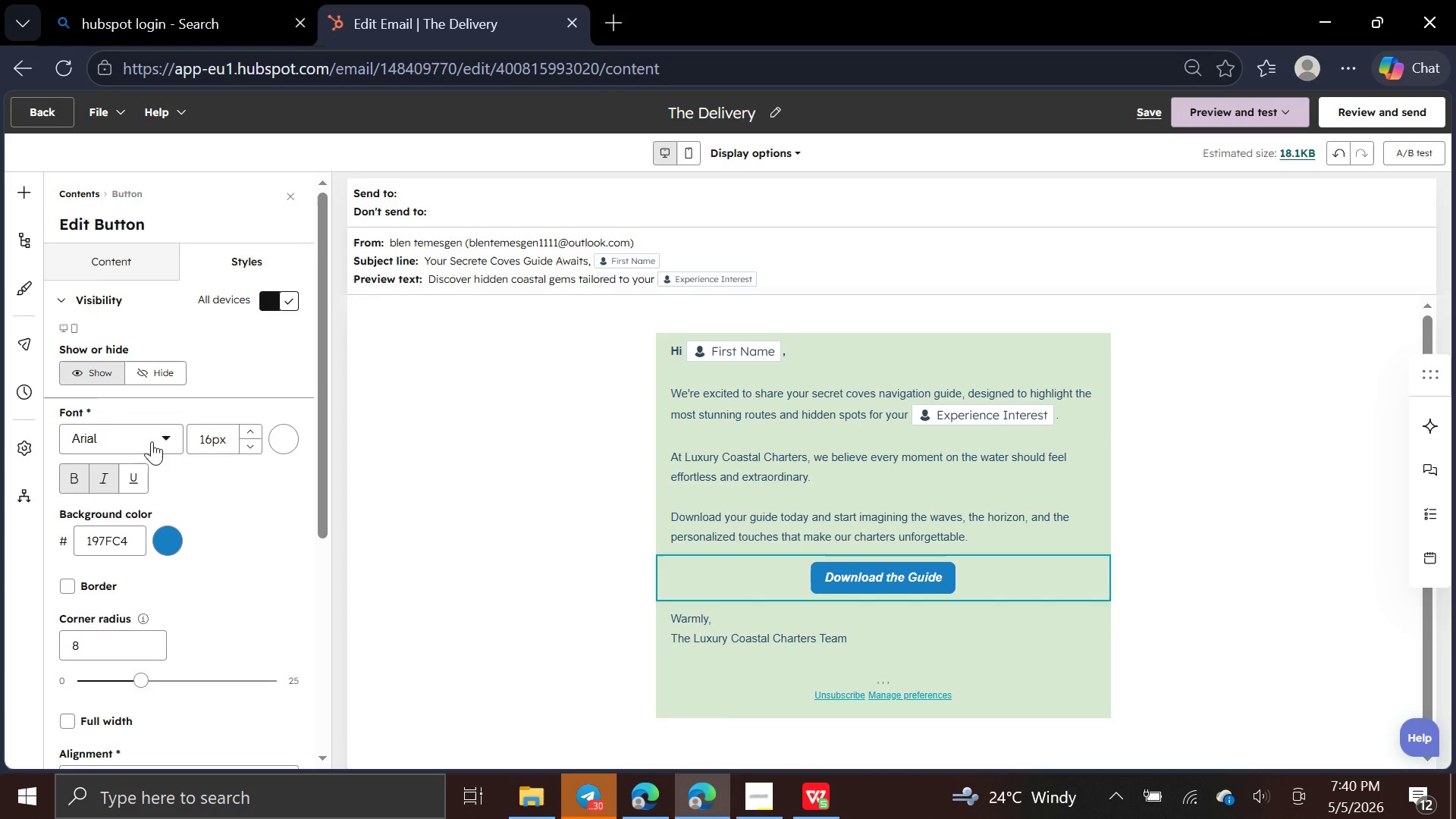 
left_click([165, 438])
 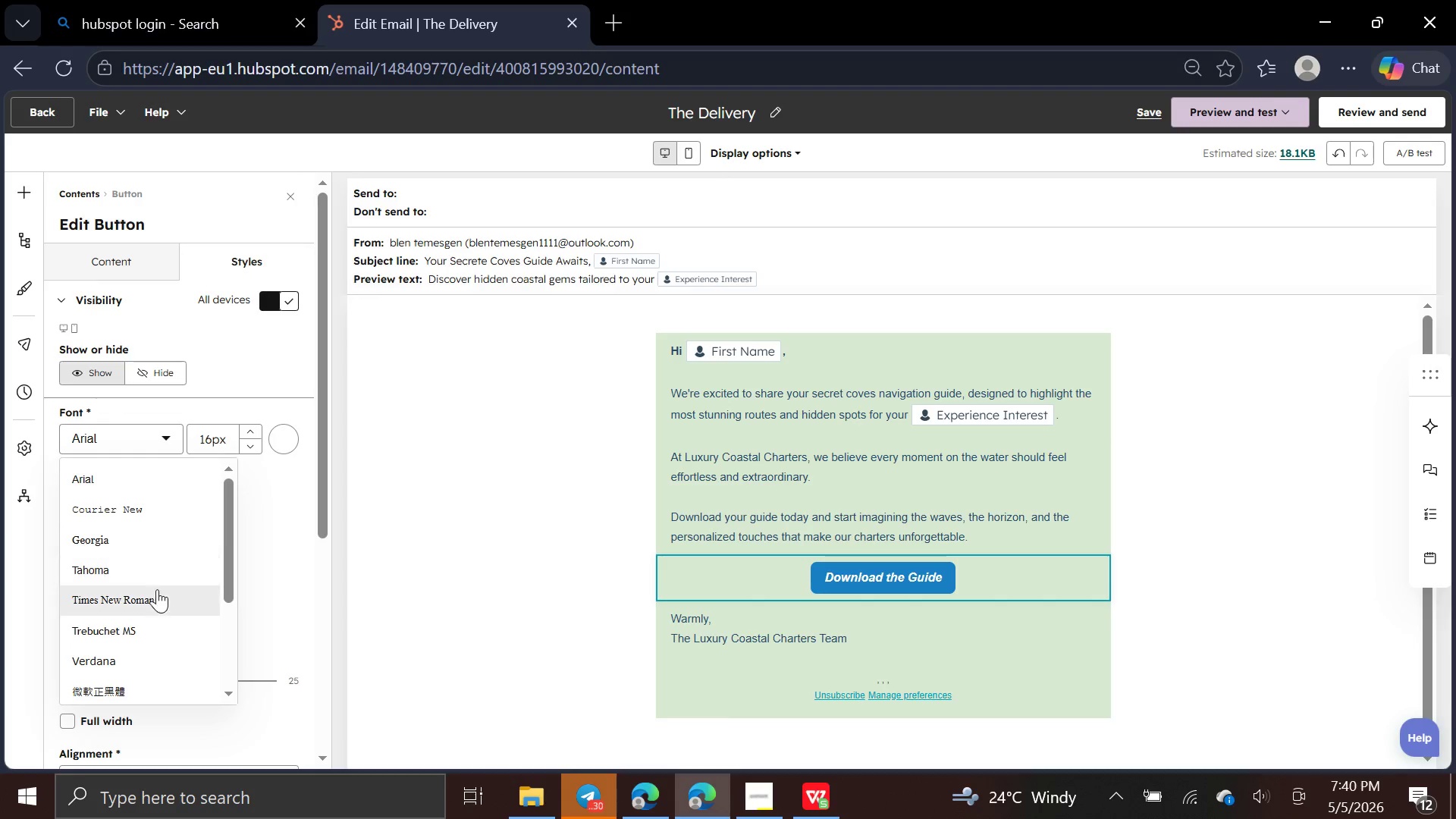 
left_click([157, 595])
 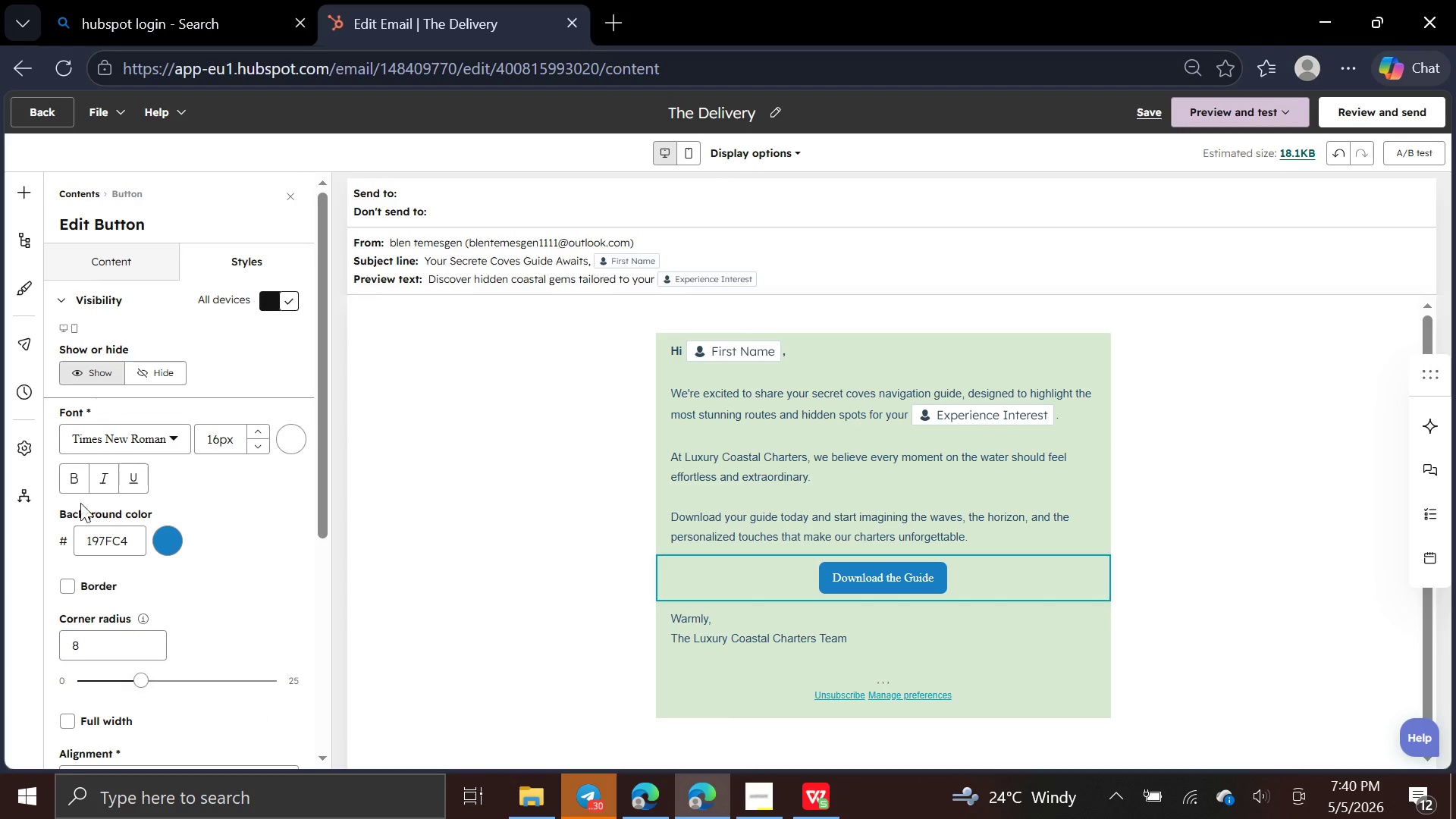 
left_click([67, 484])
 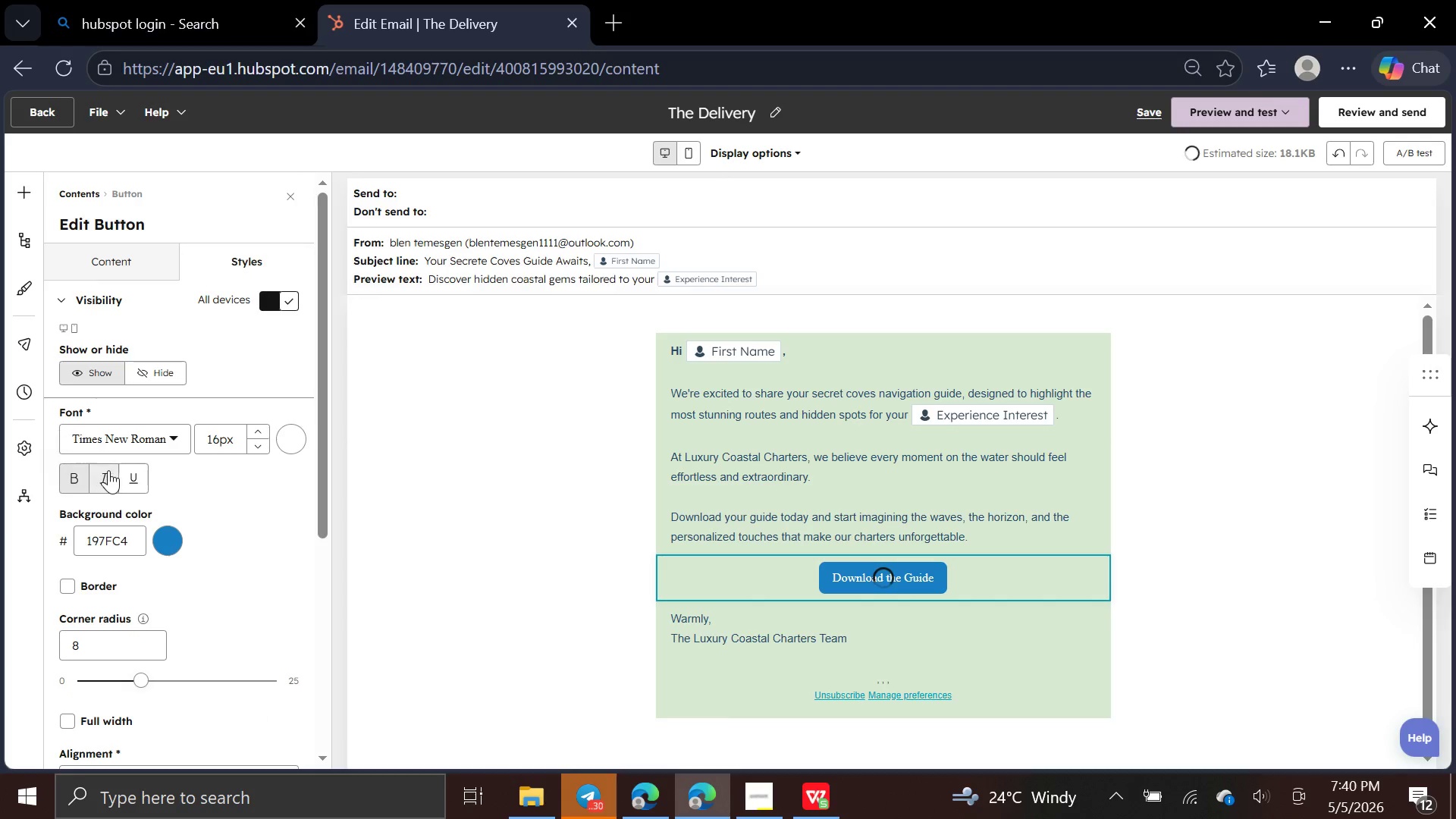 
left_click([109, 470])
 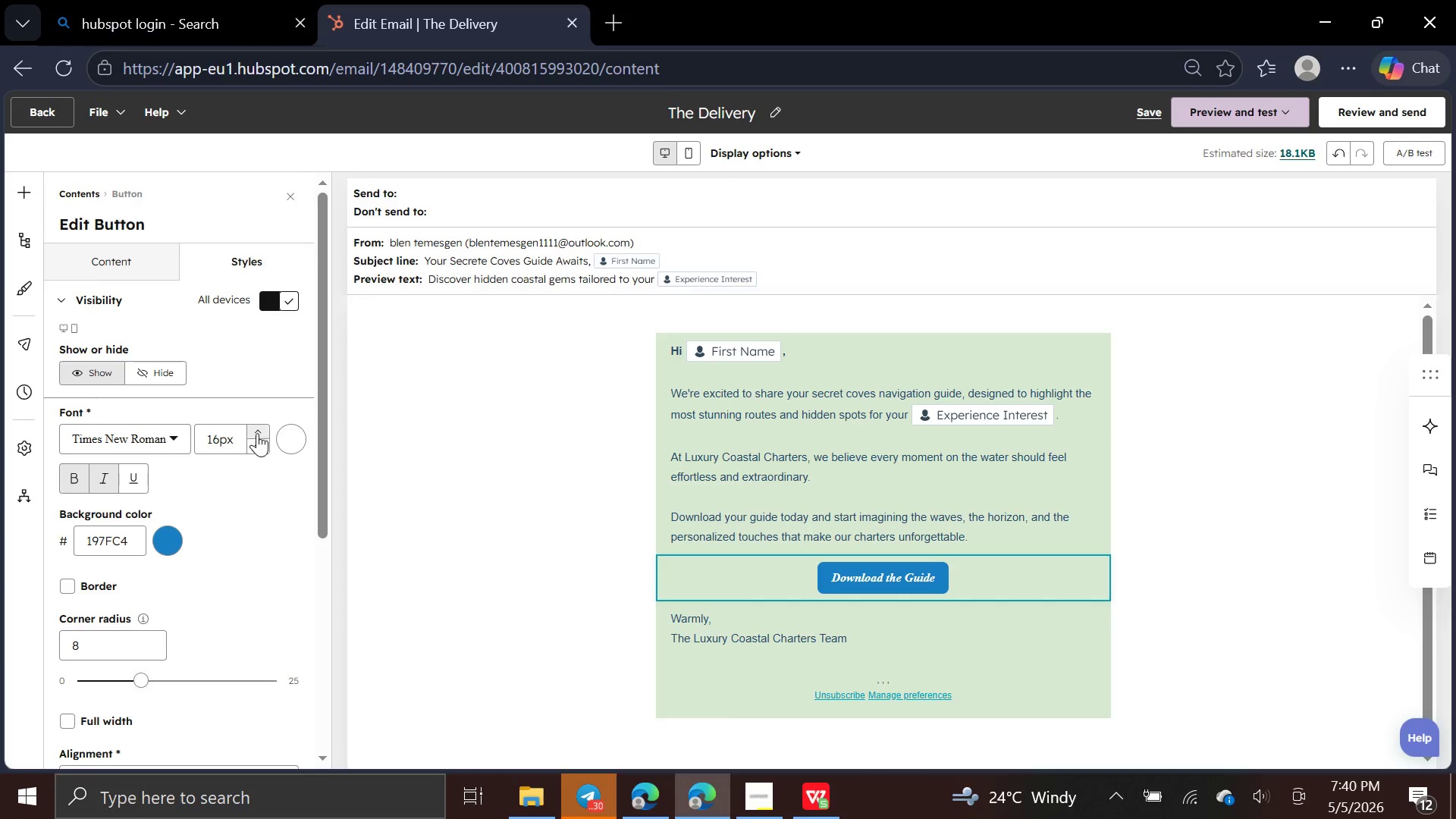 
left_click([257, 433])
 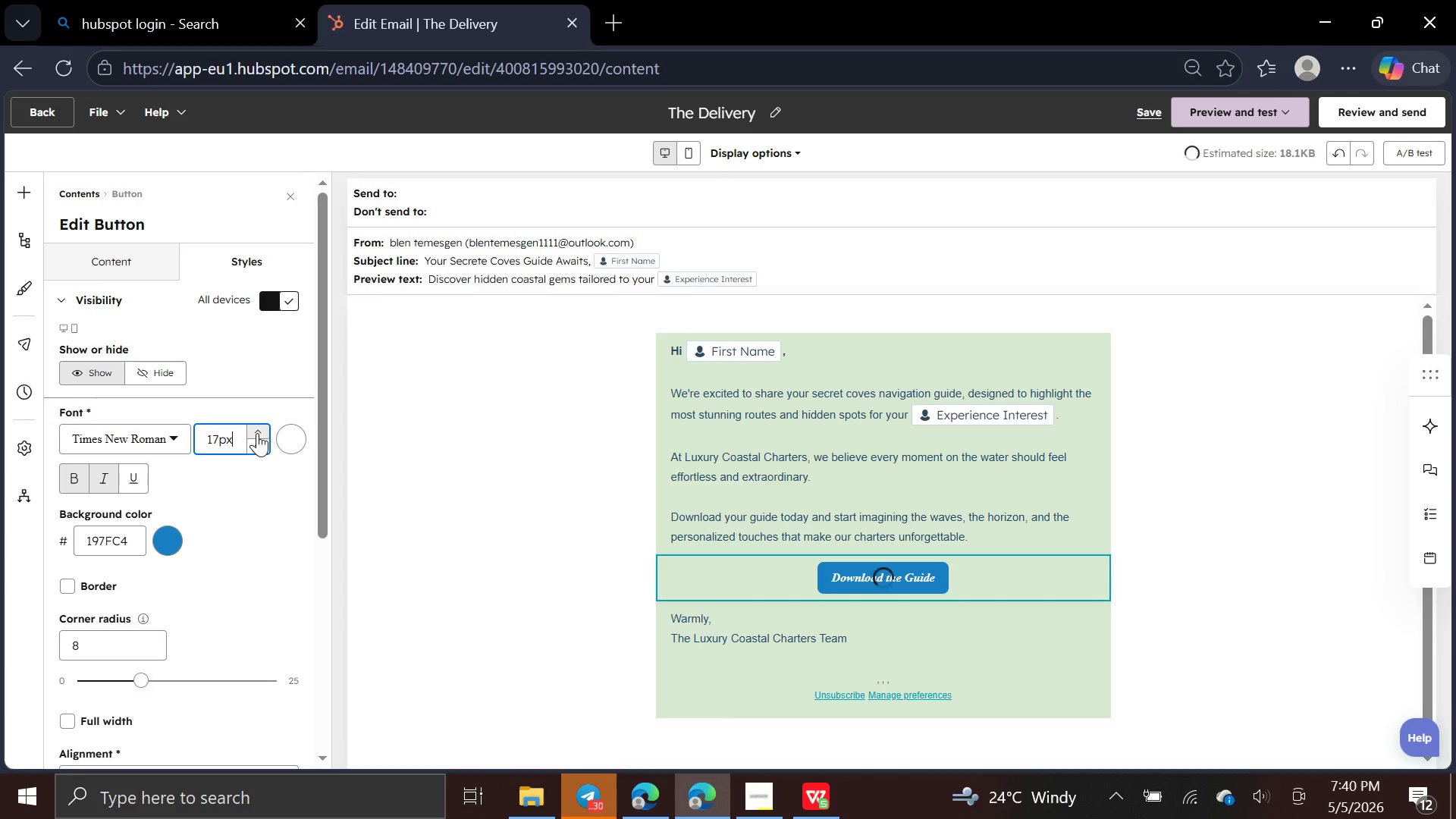 
left_click([257, 433])
 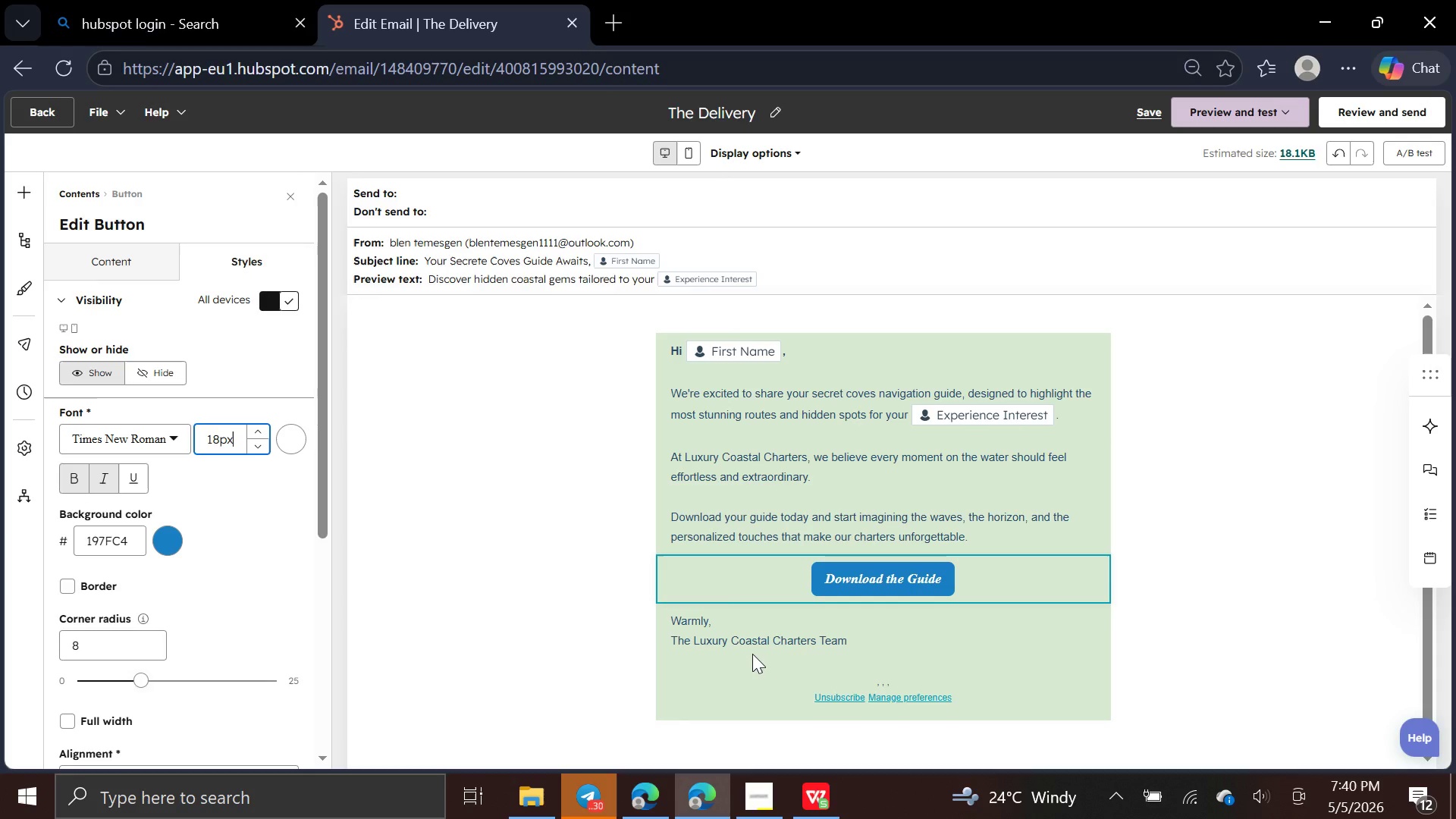 
left_click([752, 654])
 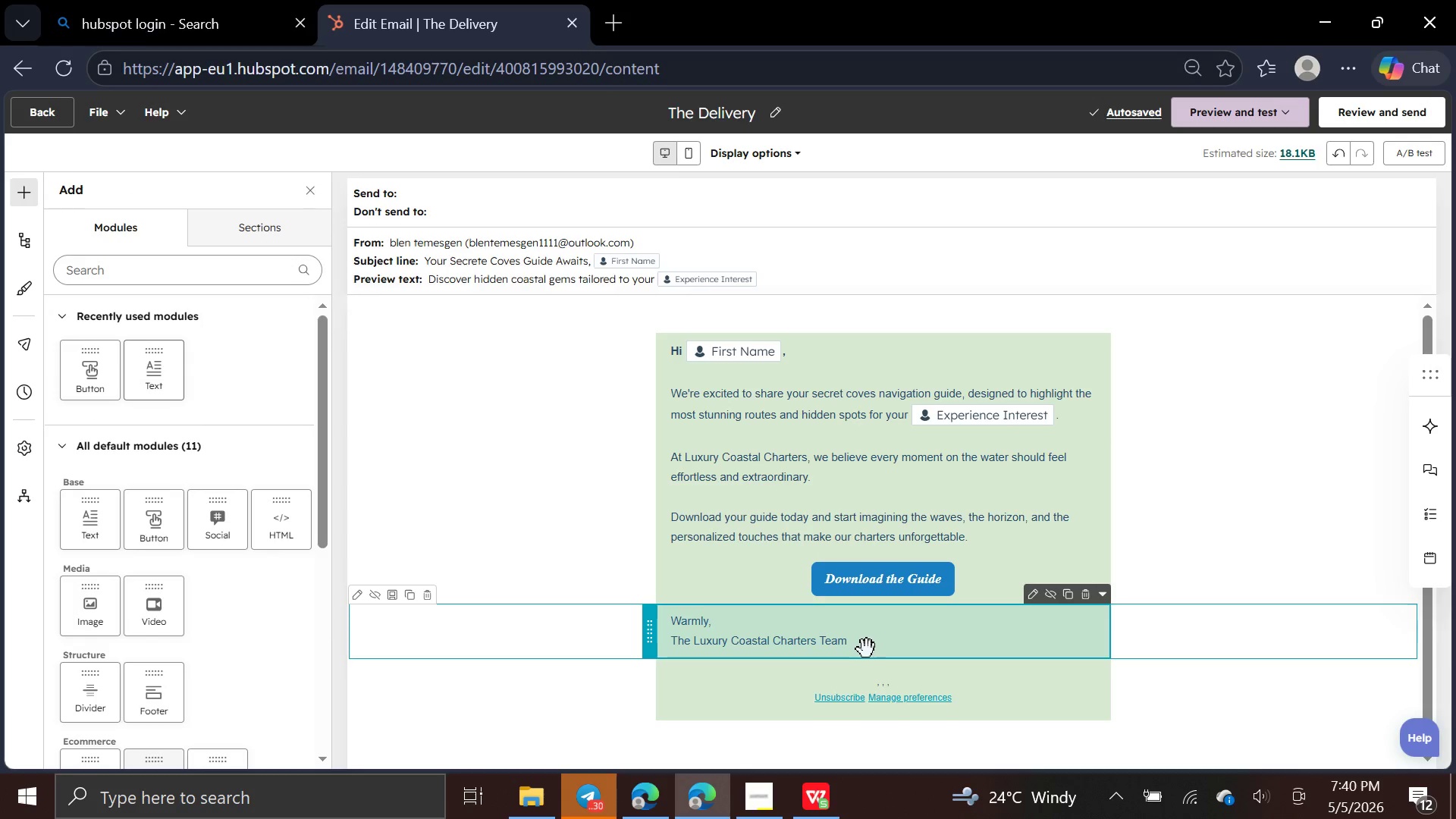 
left_click([867, 649])
 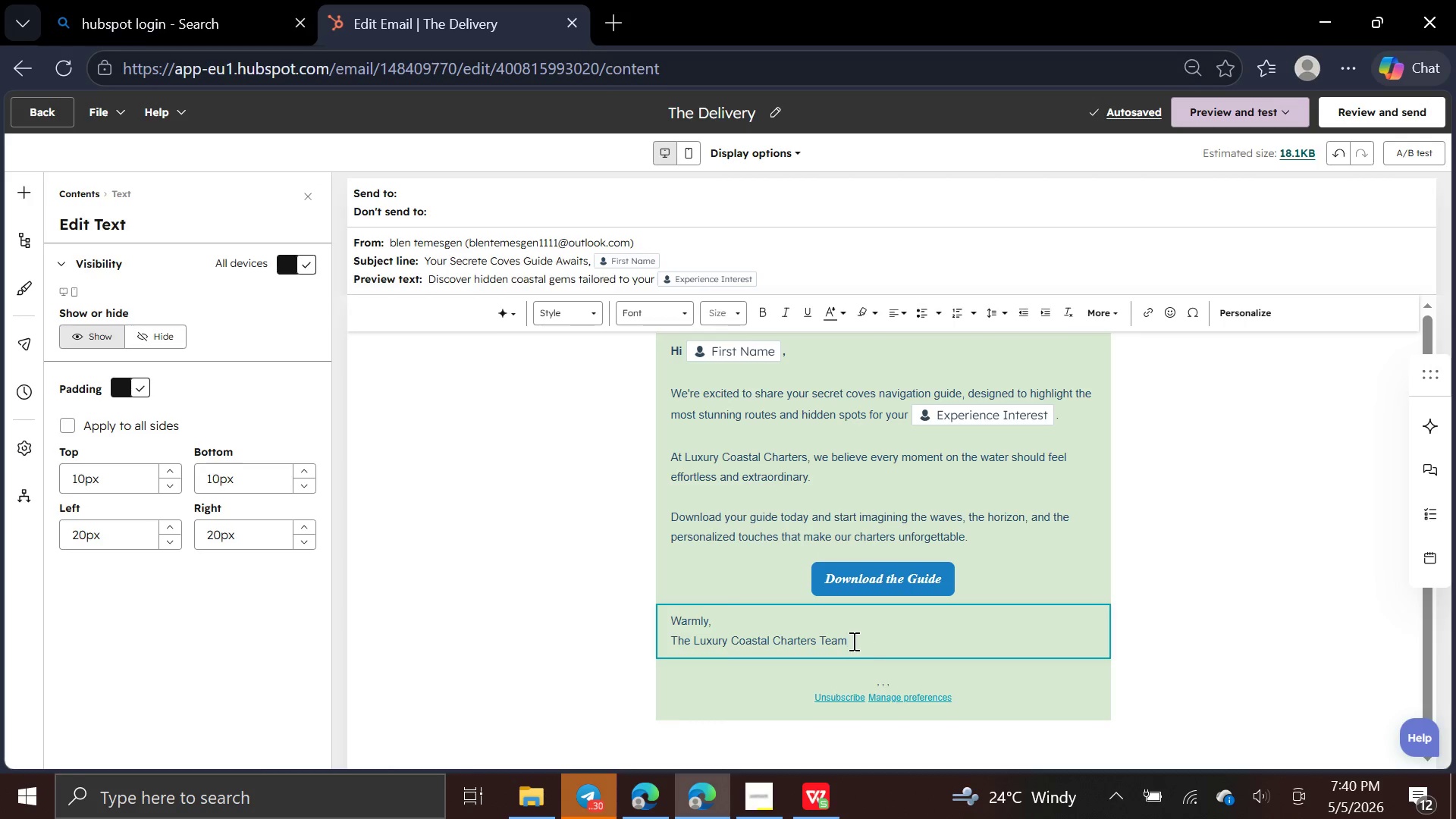 
left_click_drag(start_coordinate=[852, 641], to_coordinate=[661, 623])
 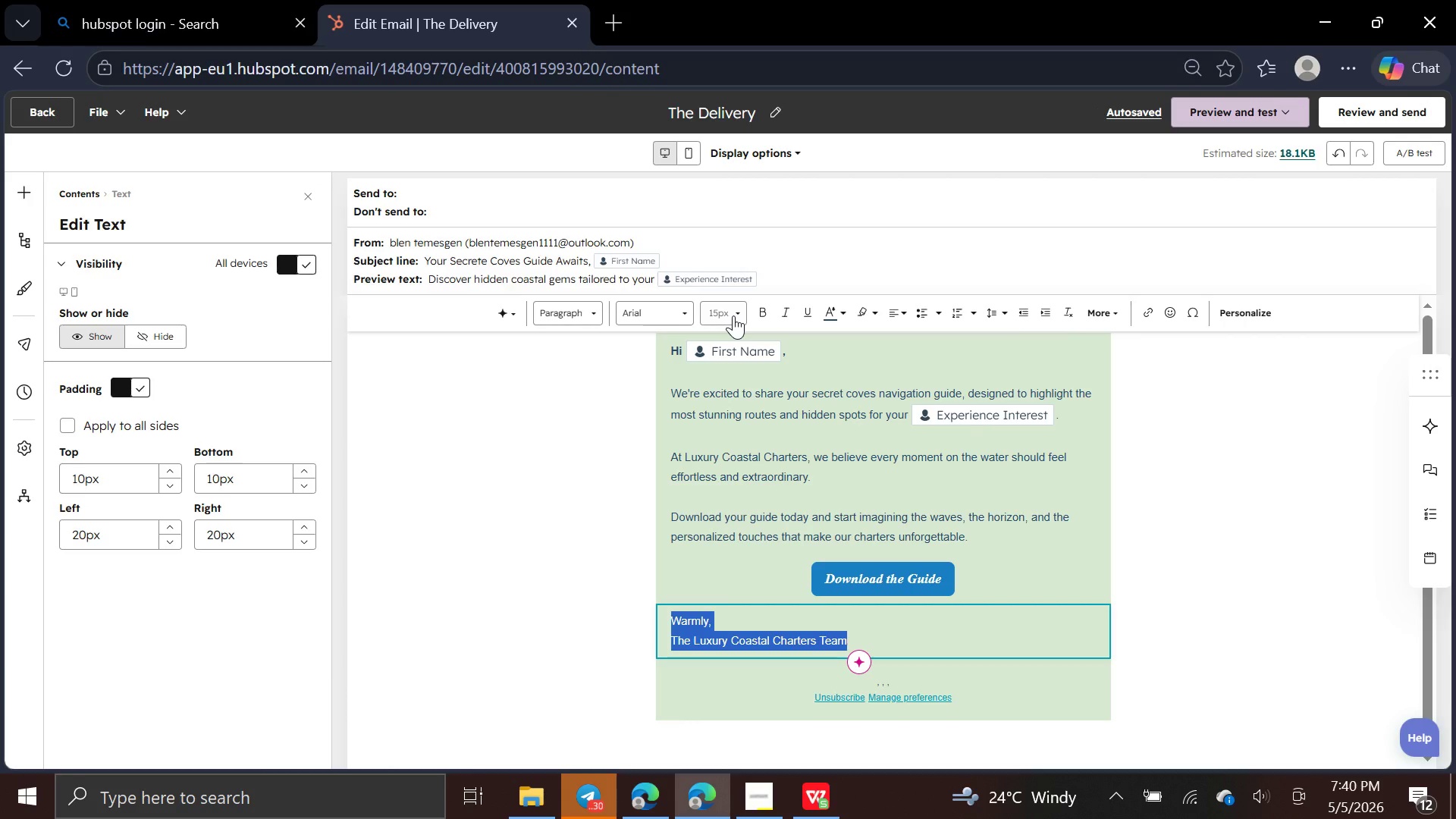 
left_click([737, 315])
 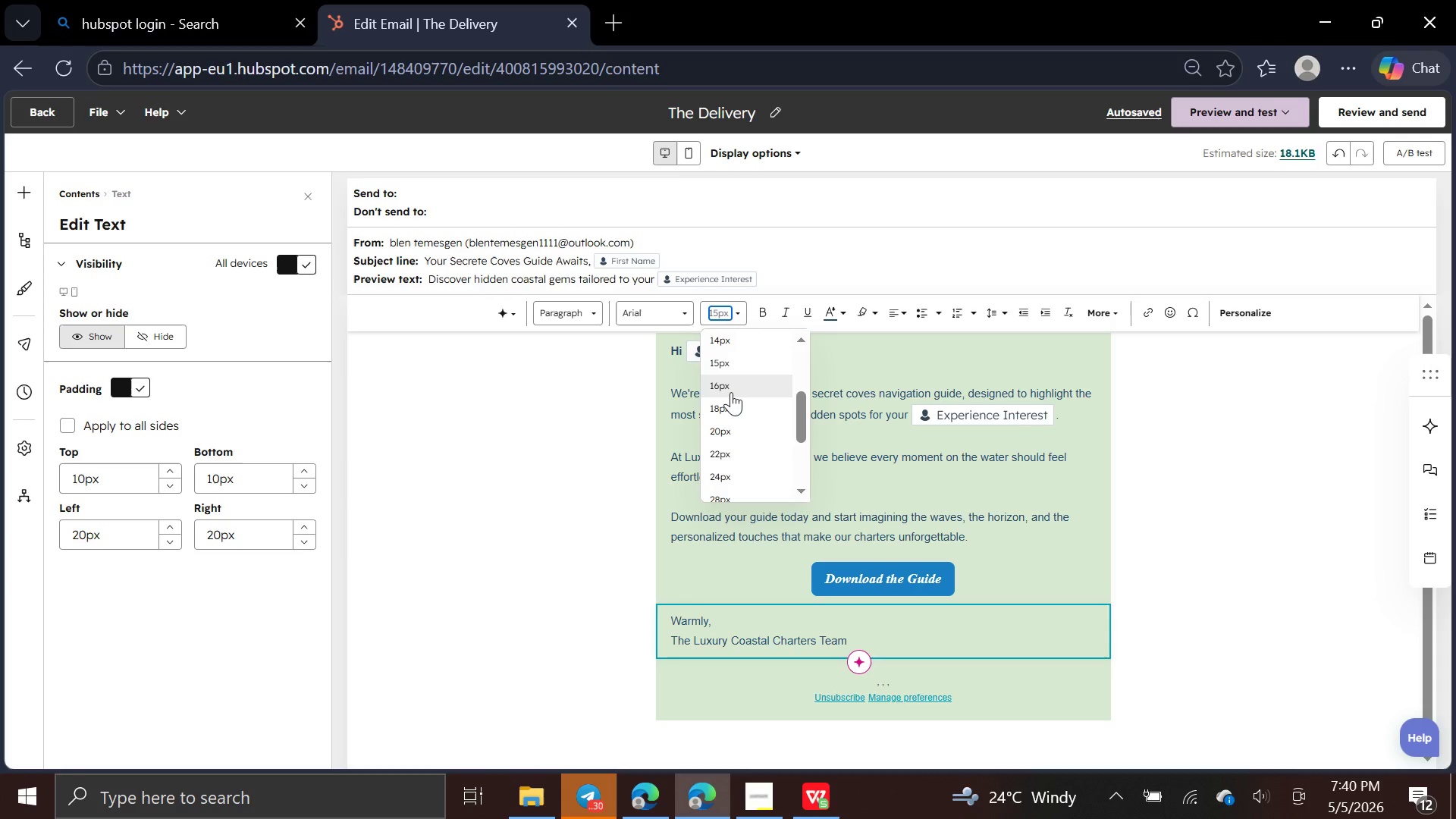 
left_click([731, 392])
 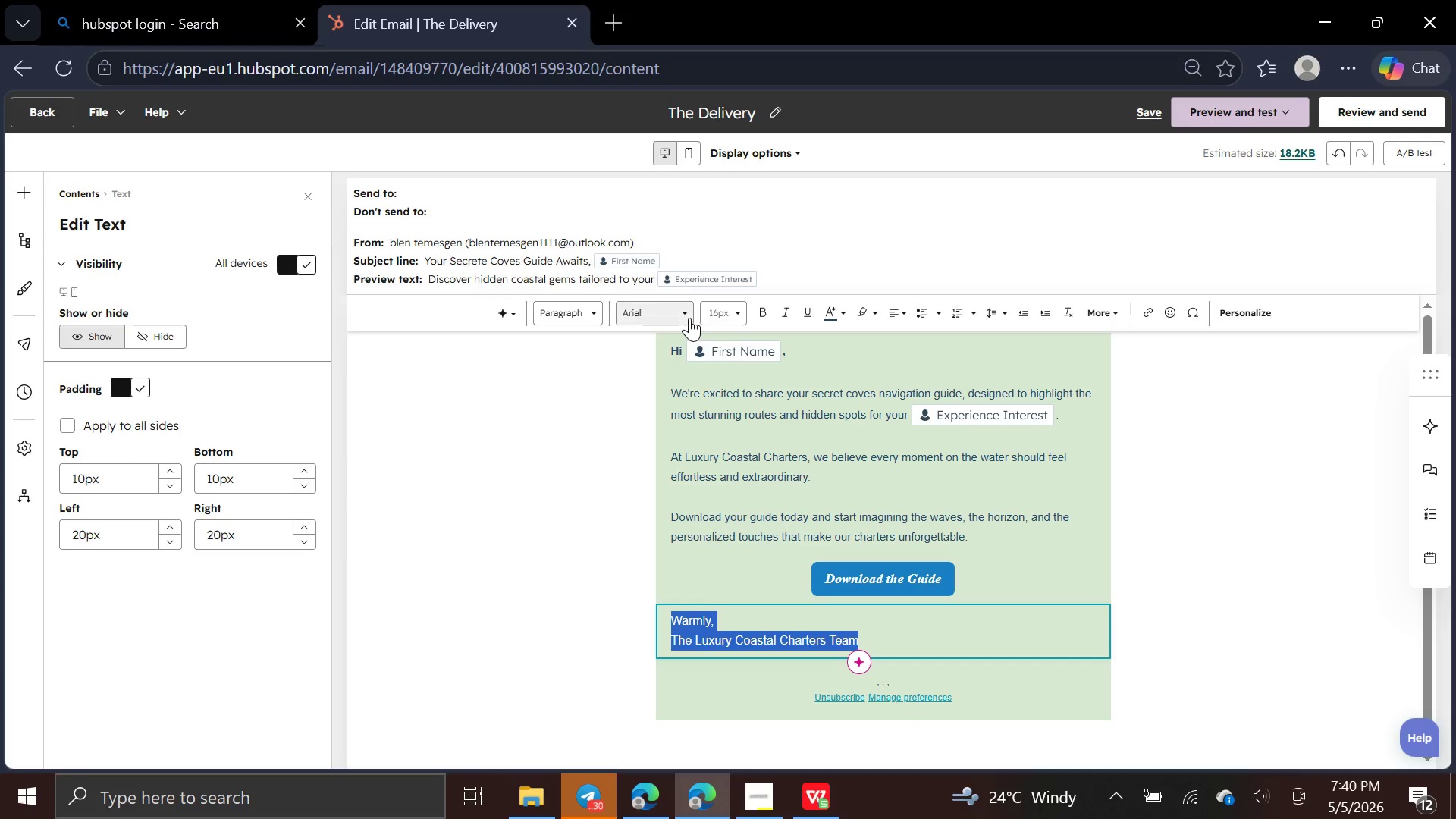 
left_click([688, 315])
 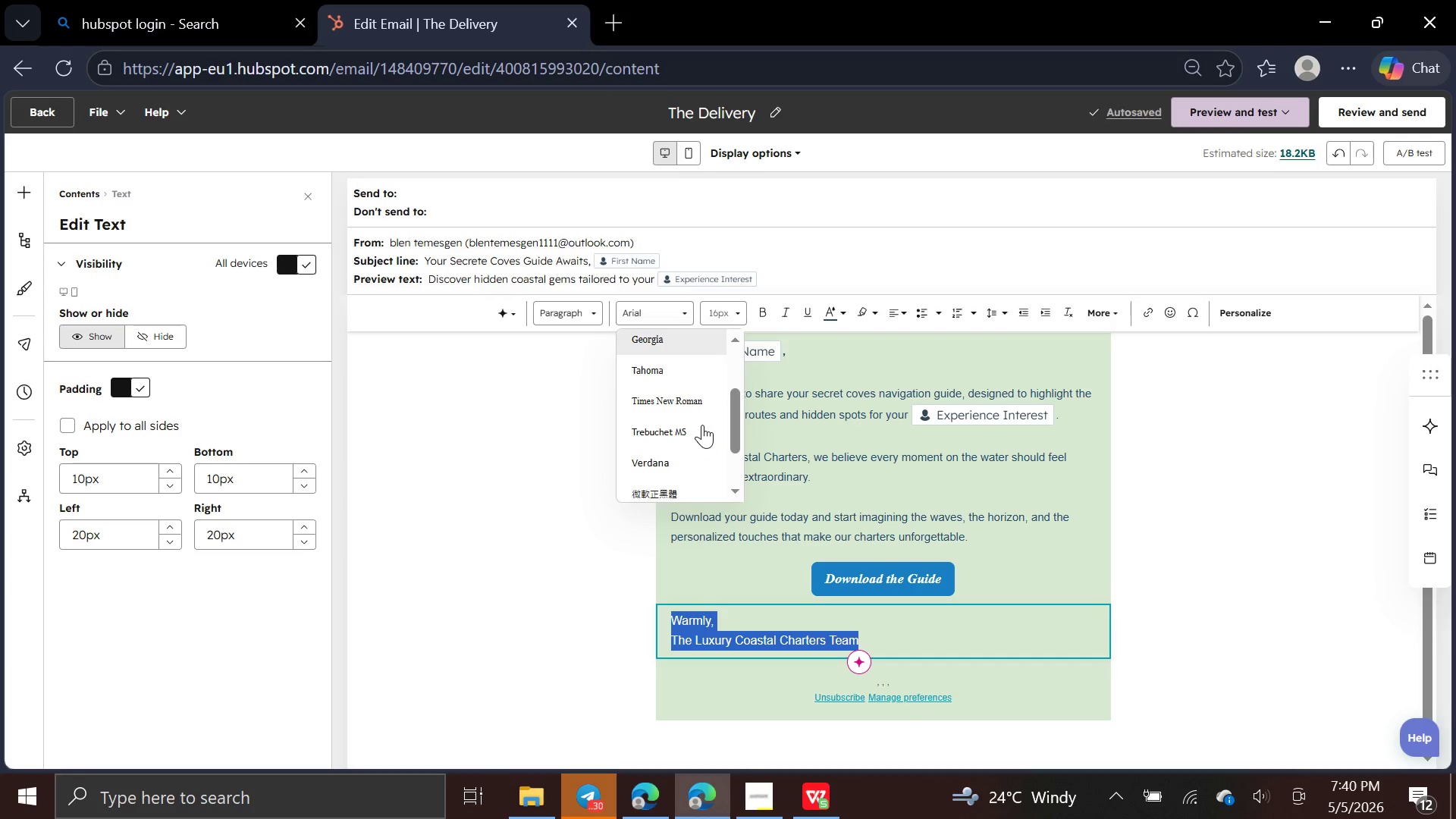 
left_click([701, 405])
 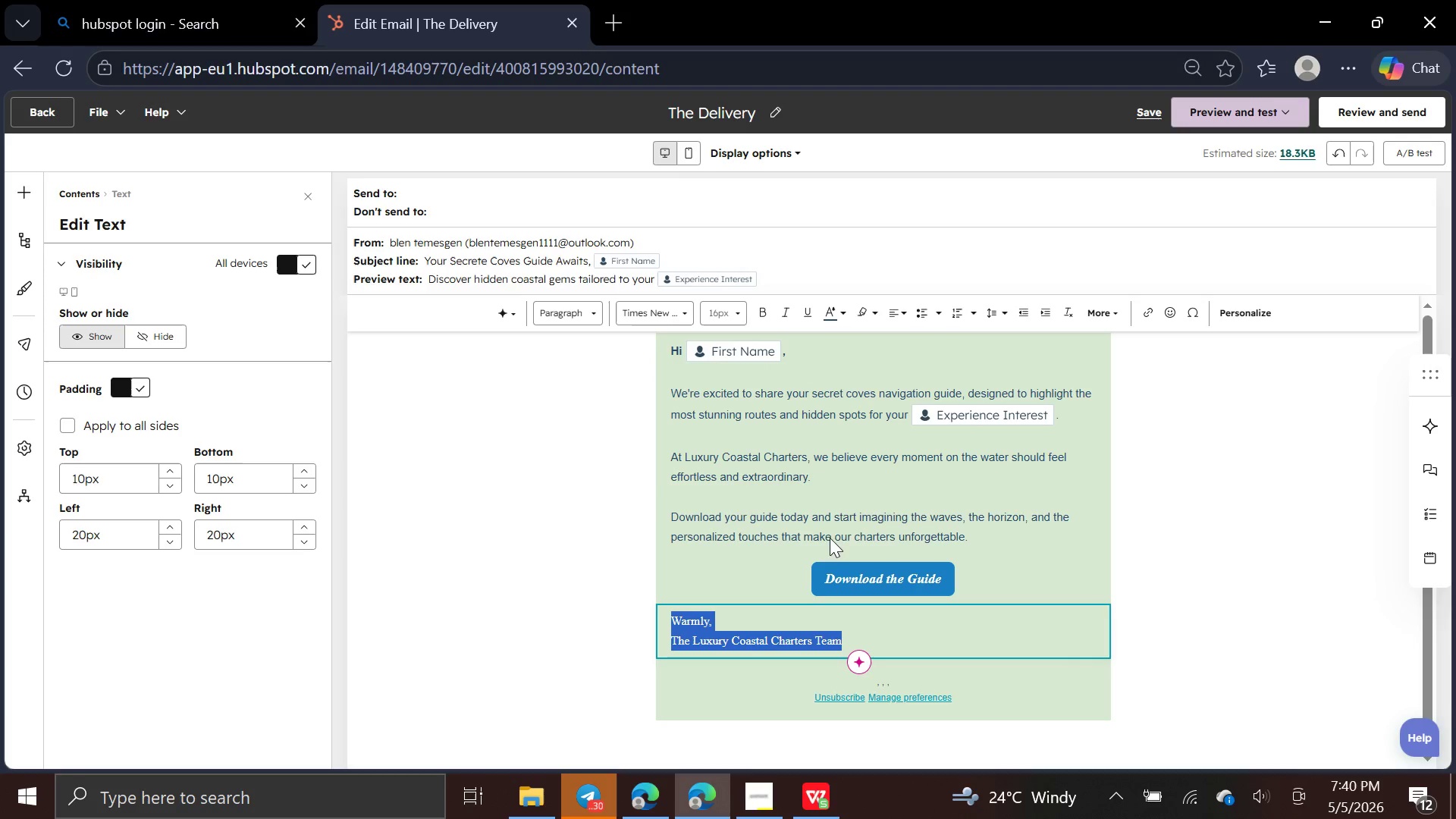 
left_click([969, 526])
 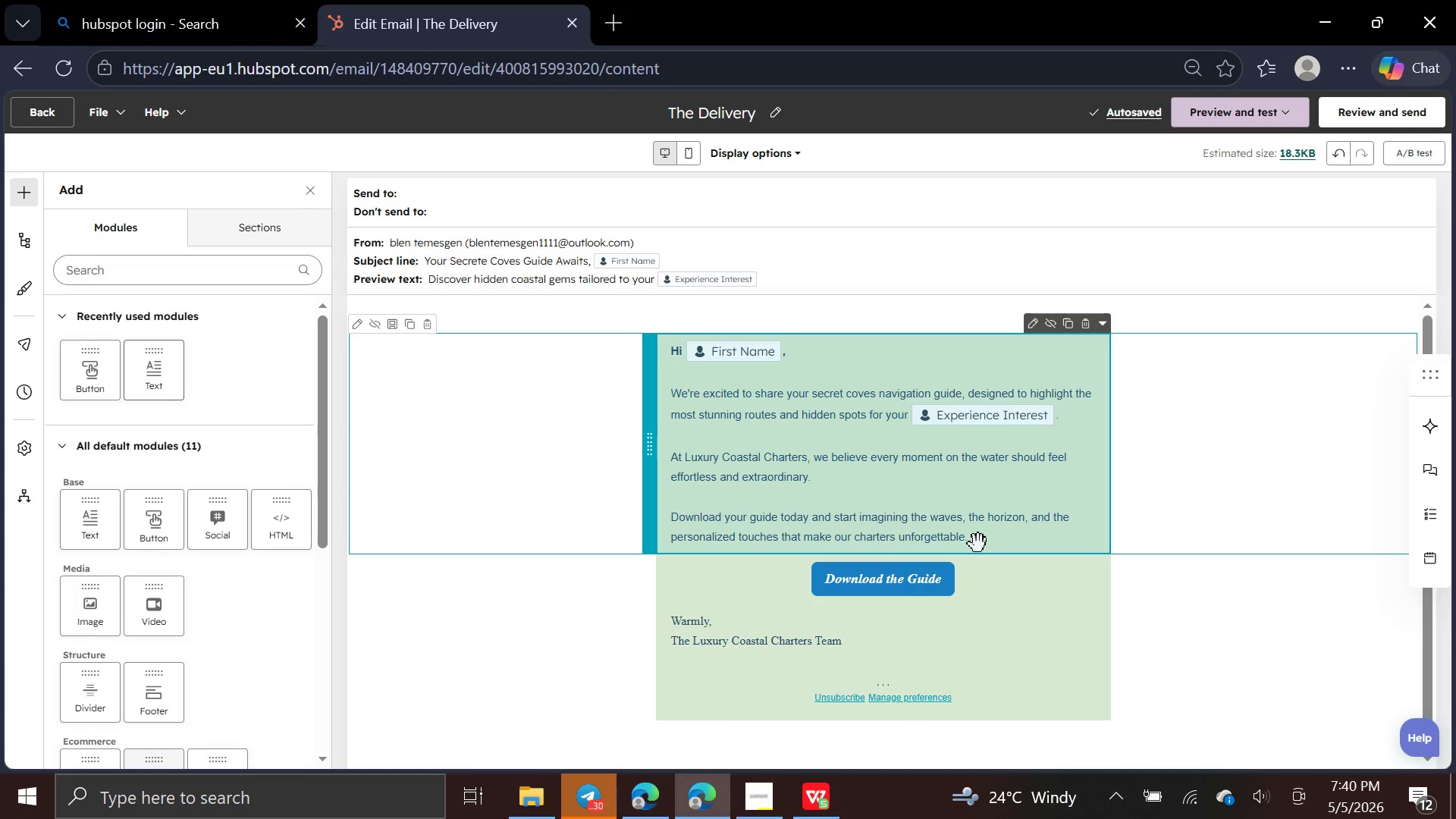 
left_click([978, 544])
 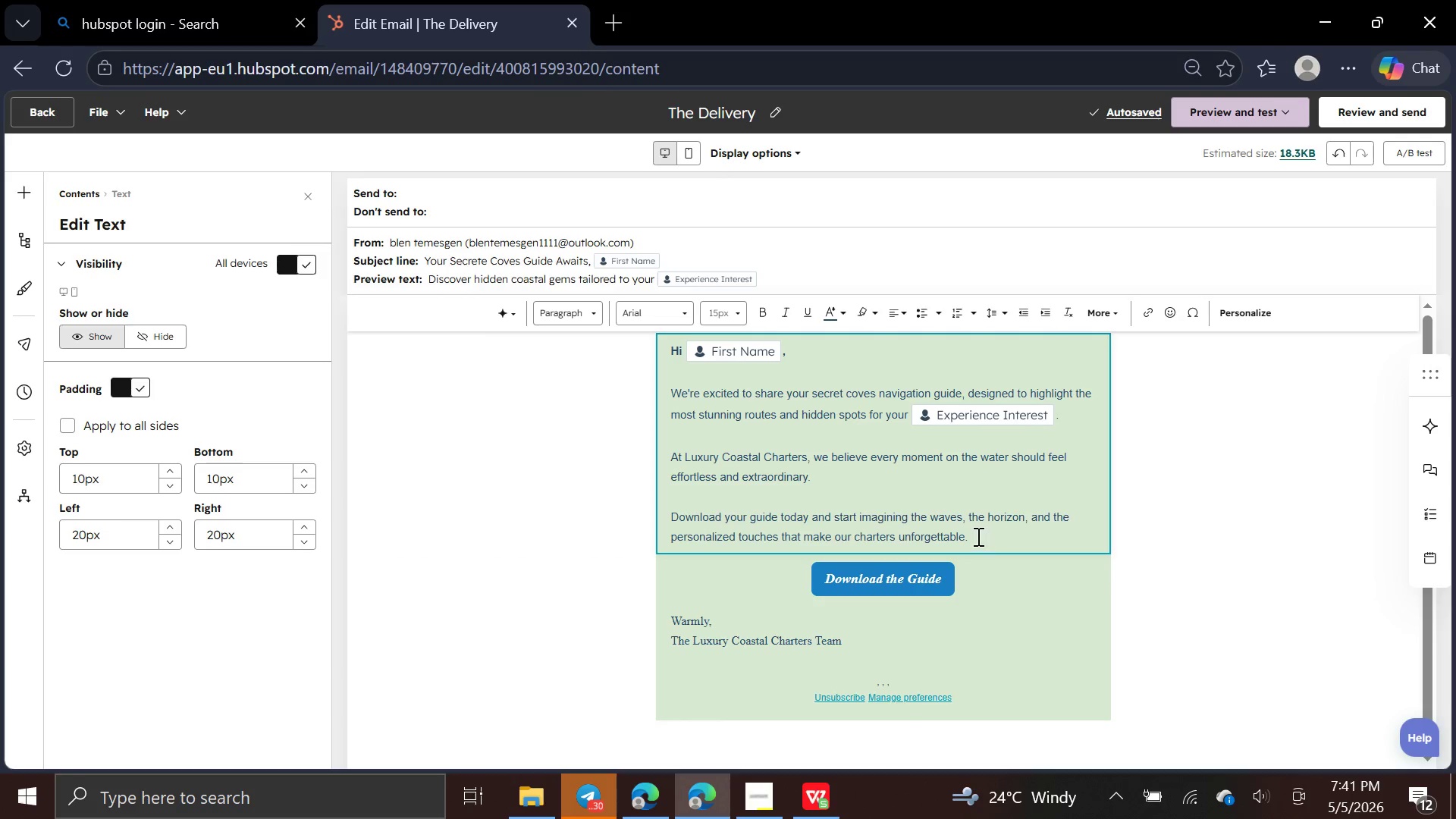 
left_click_drag(start_coordinate=[974, 536], to_coordinate=[653, 337])
 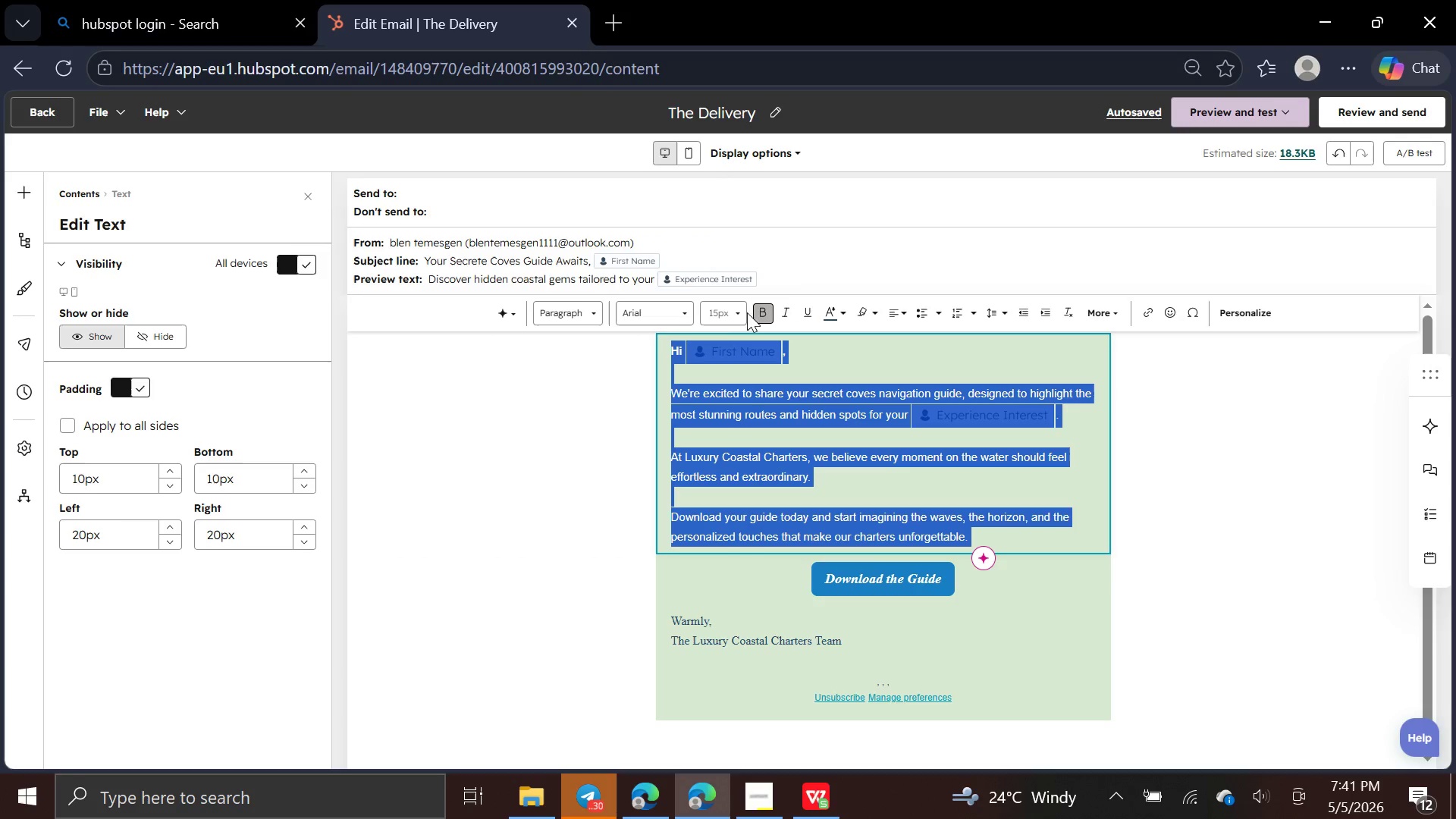 
left_click([738, 310])
 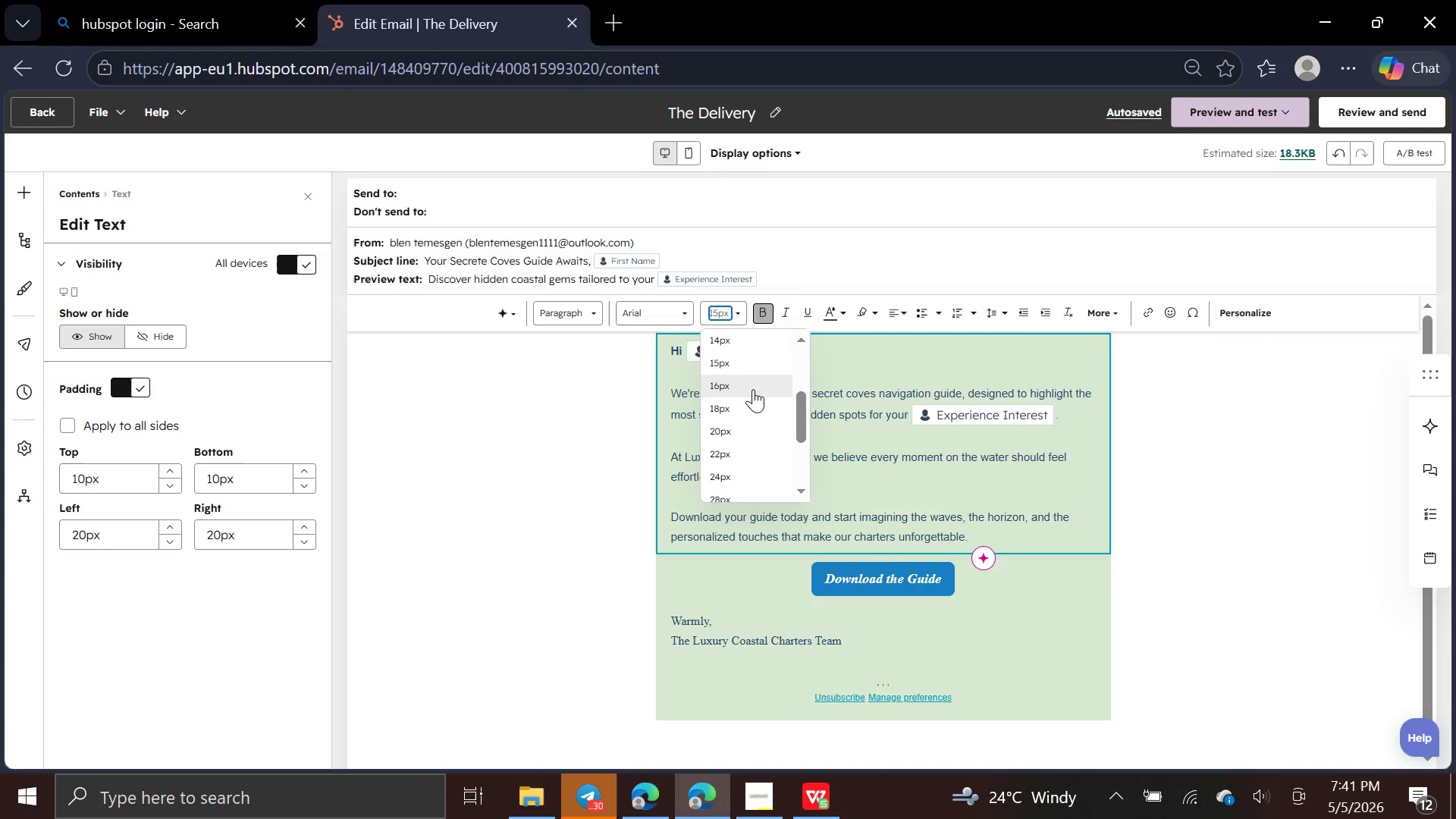 
left_click([753, 385])
 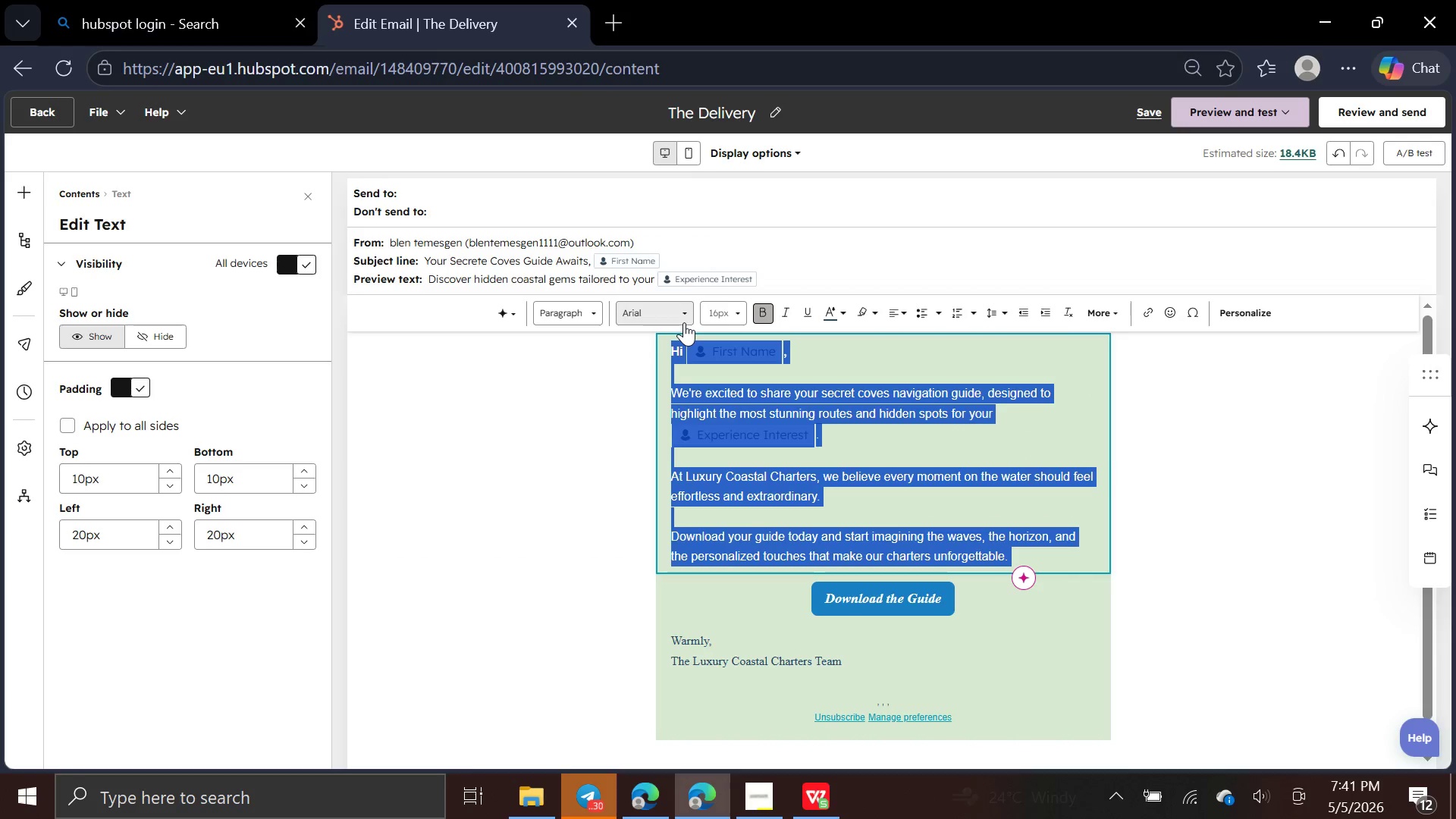 
left_click([684, 322])
 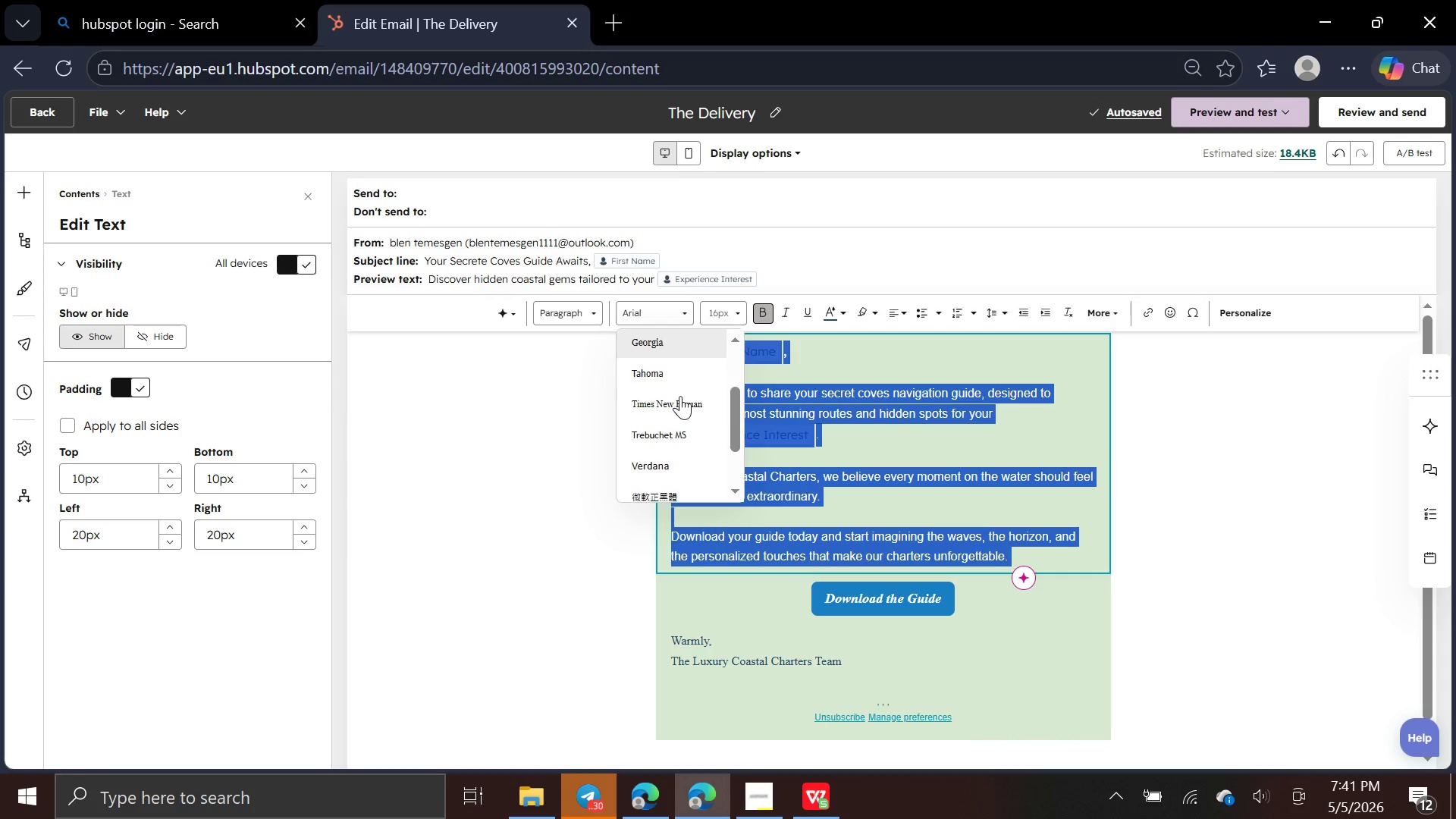 
left_click([682, 405])
 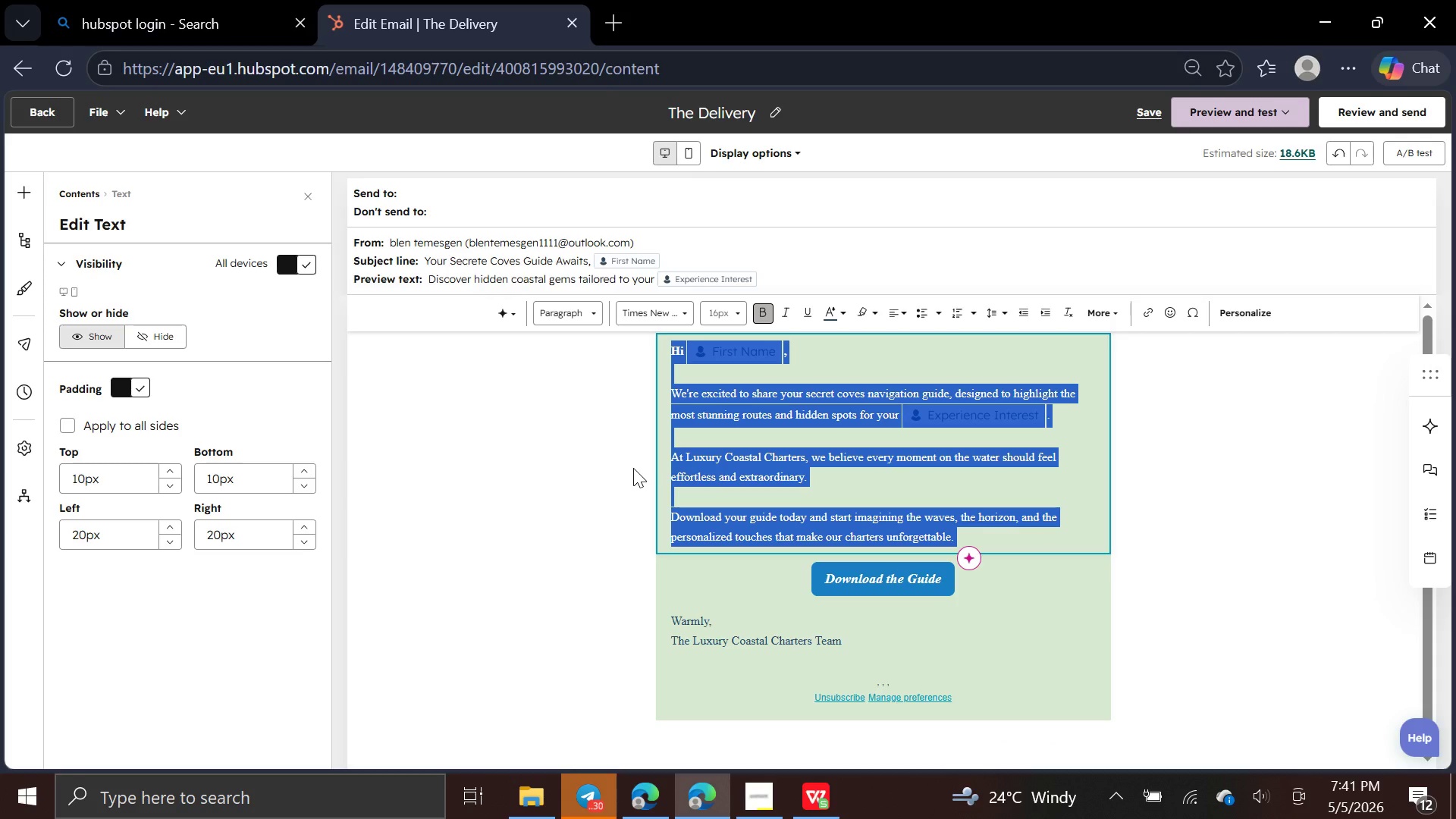 
left_click([633, 468])
 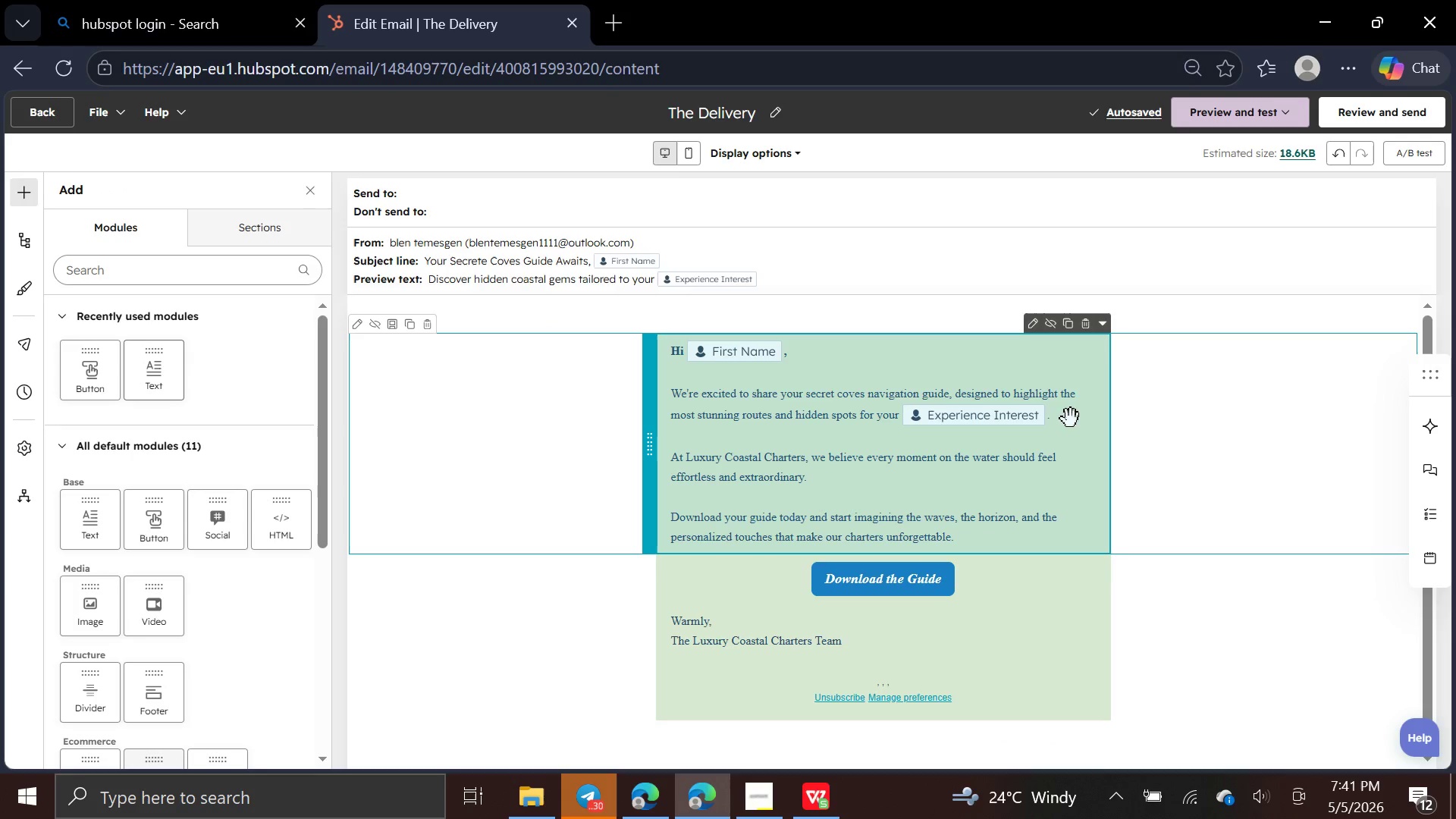 
left_click([1050, 423])
 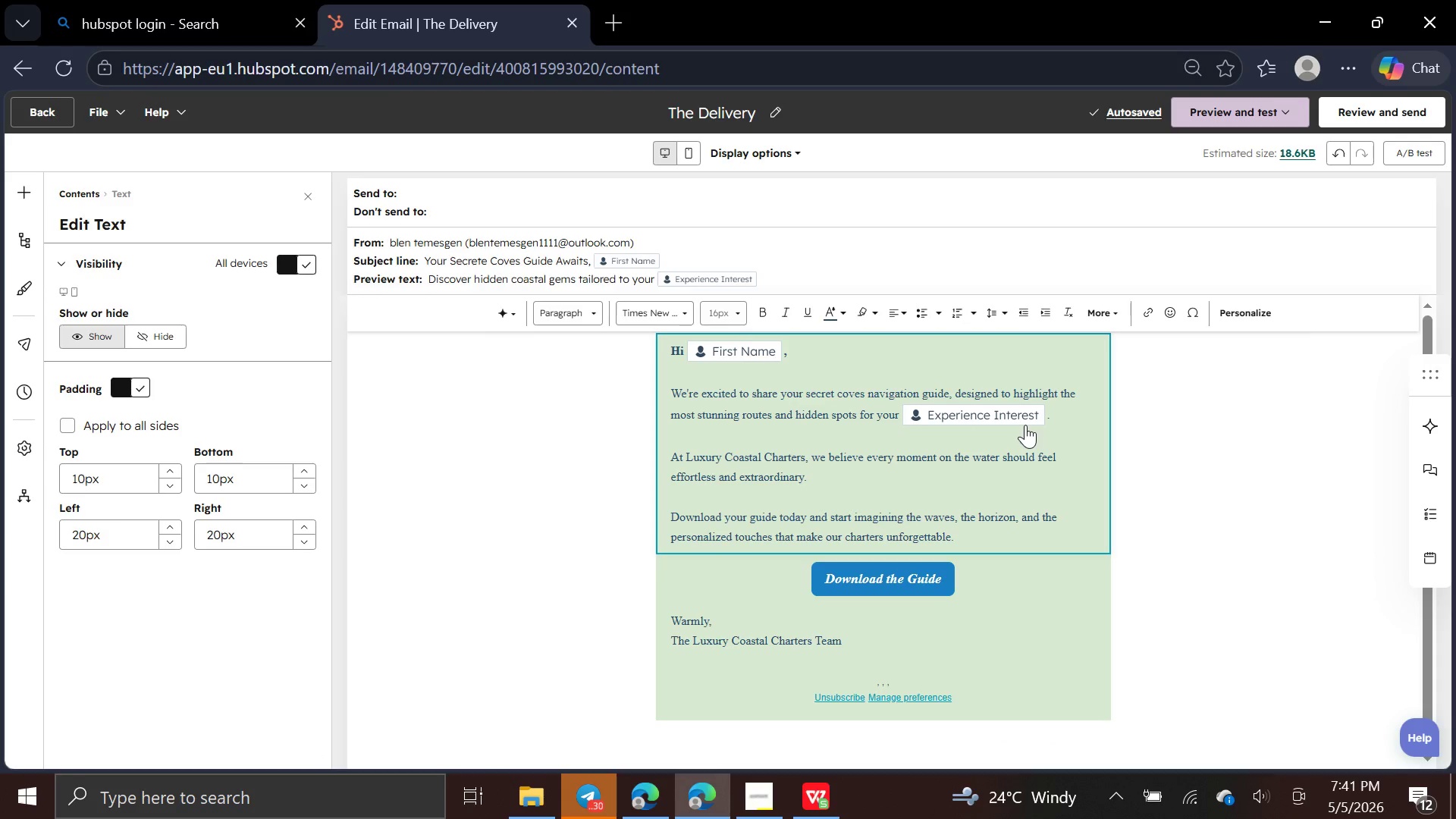 
left_click([1025, 425])
 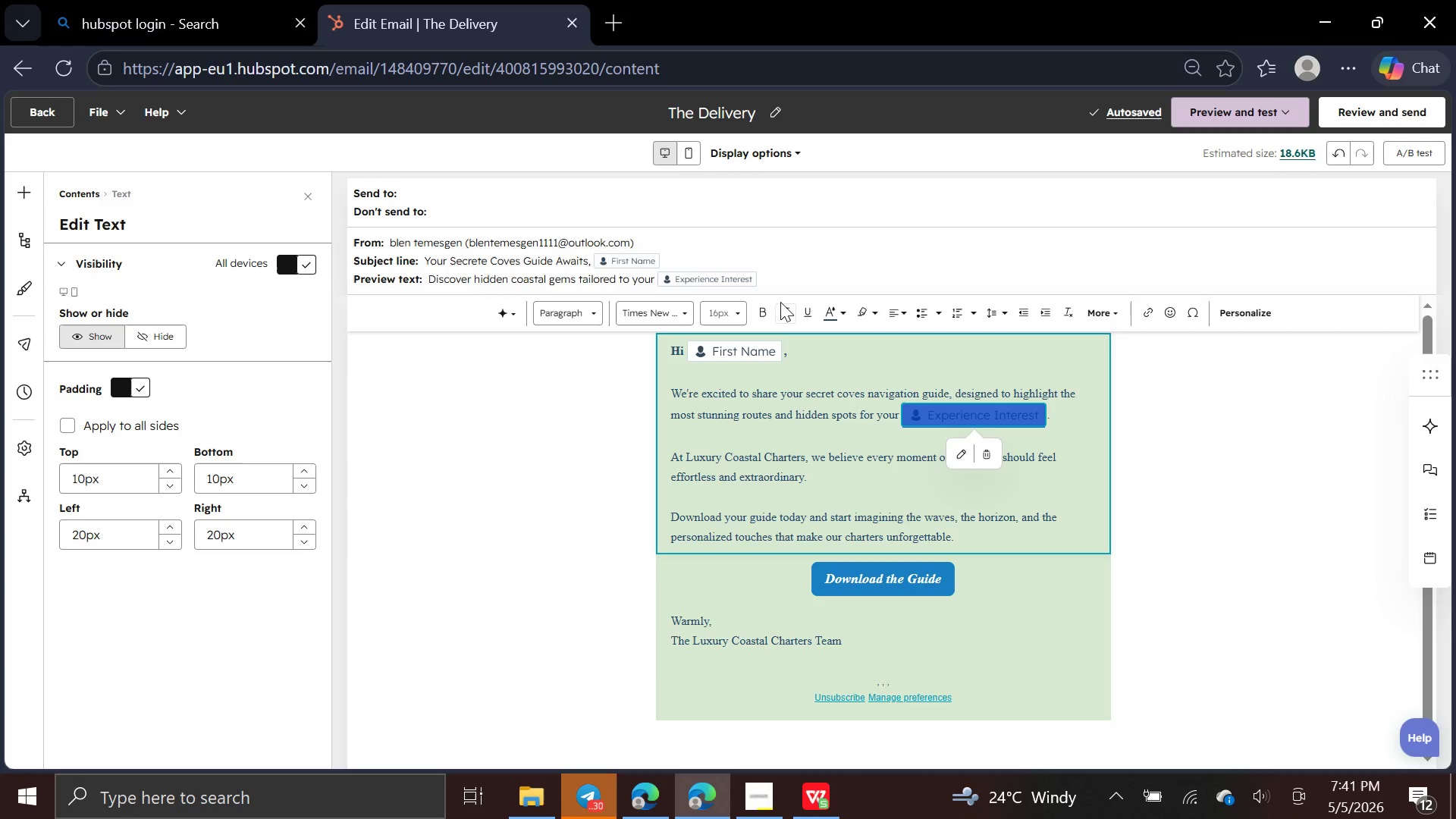 
left_click([770, 308])
 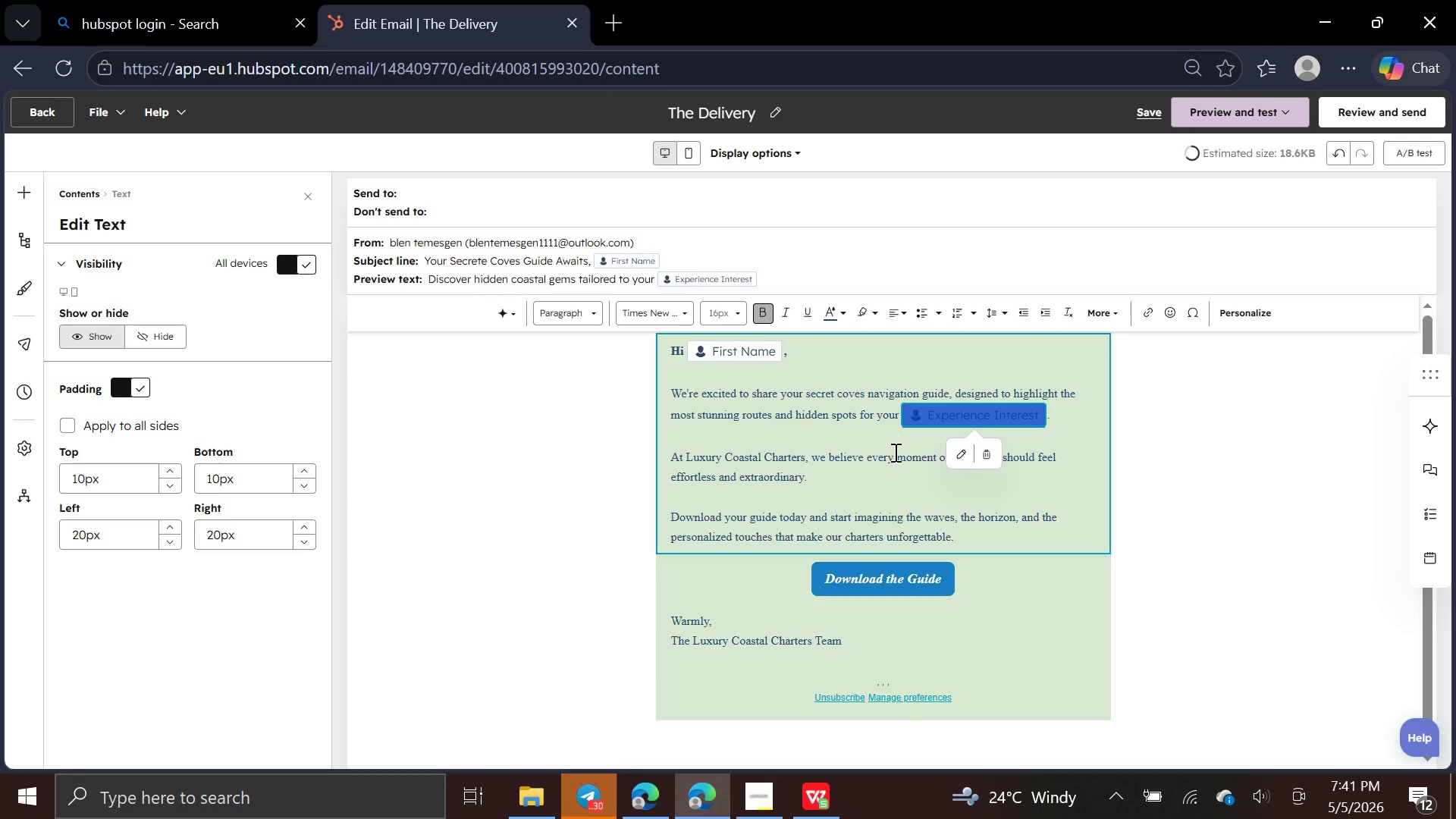 
left_click([894, 453])
 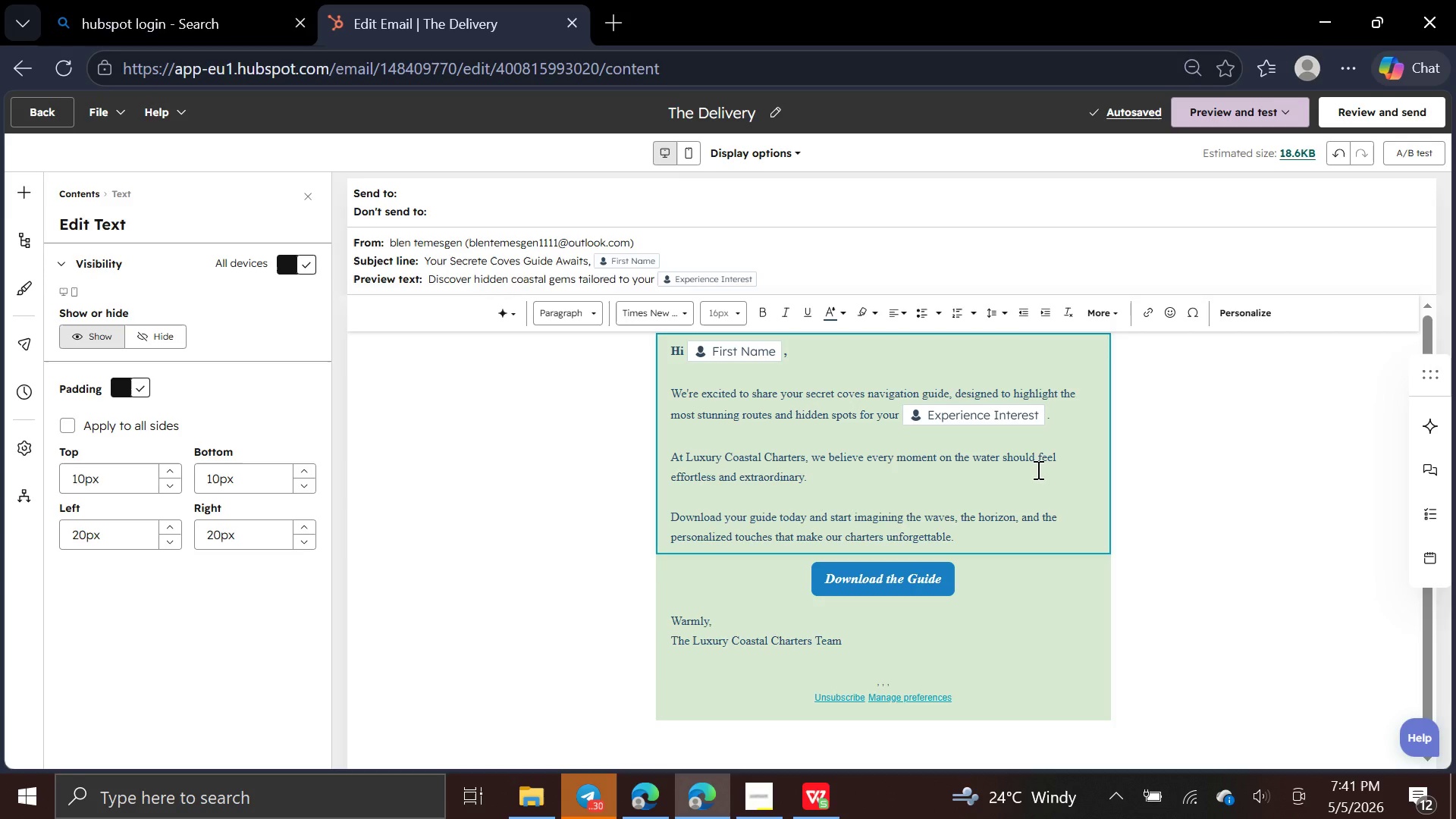 
wait(7.84)
 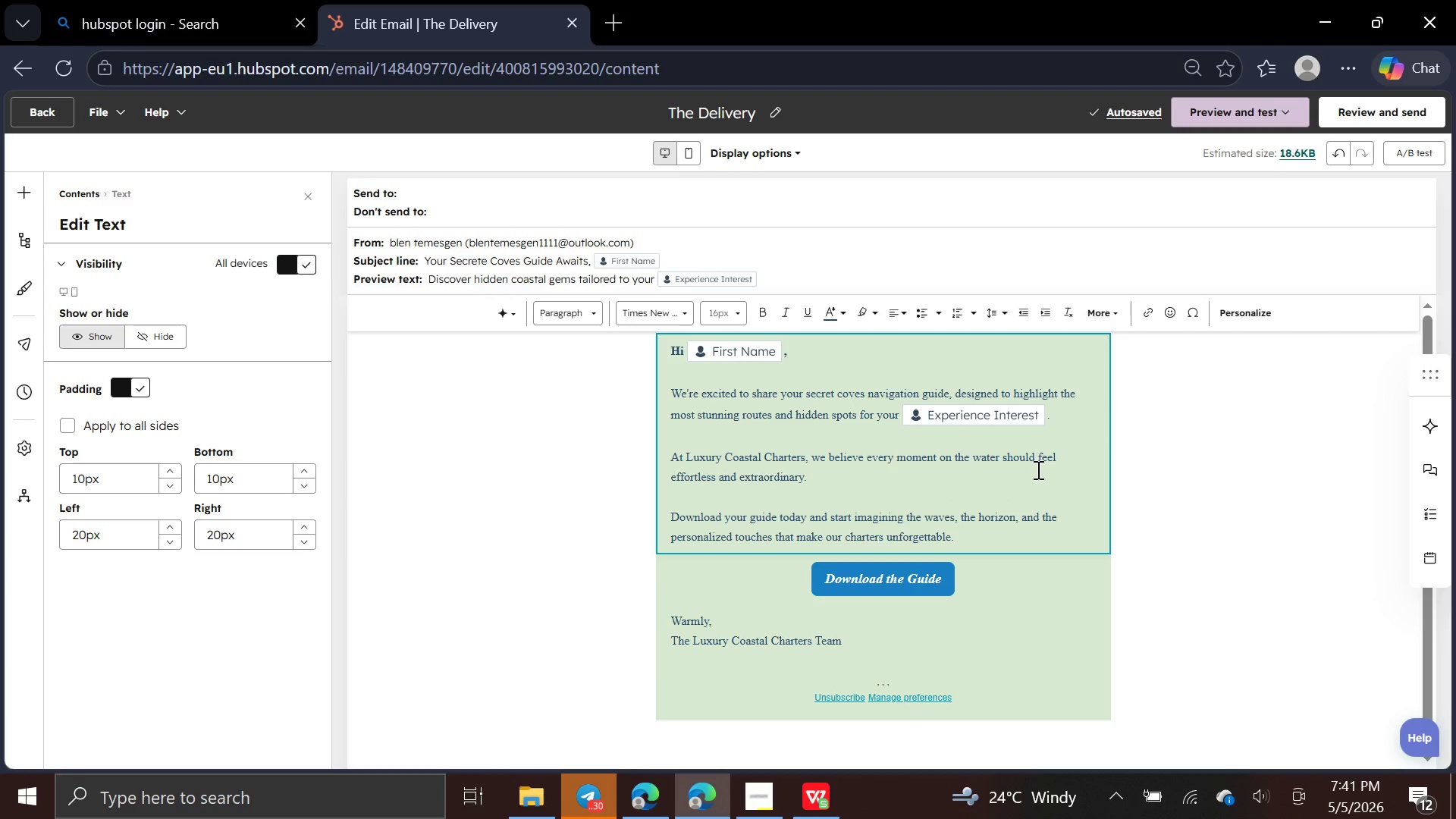 
left_click([747, 799])